 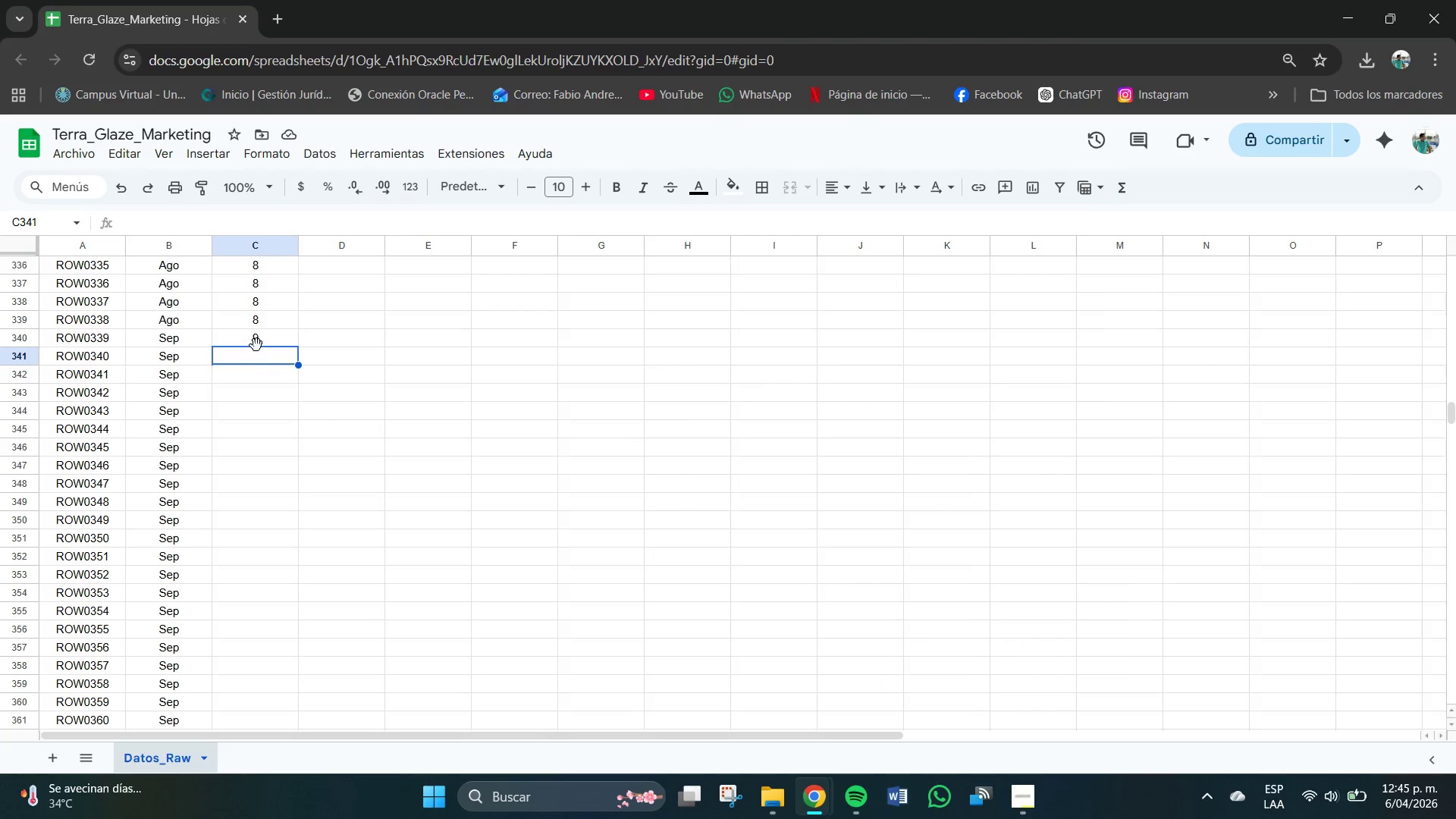 
left_click([256, 345])
 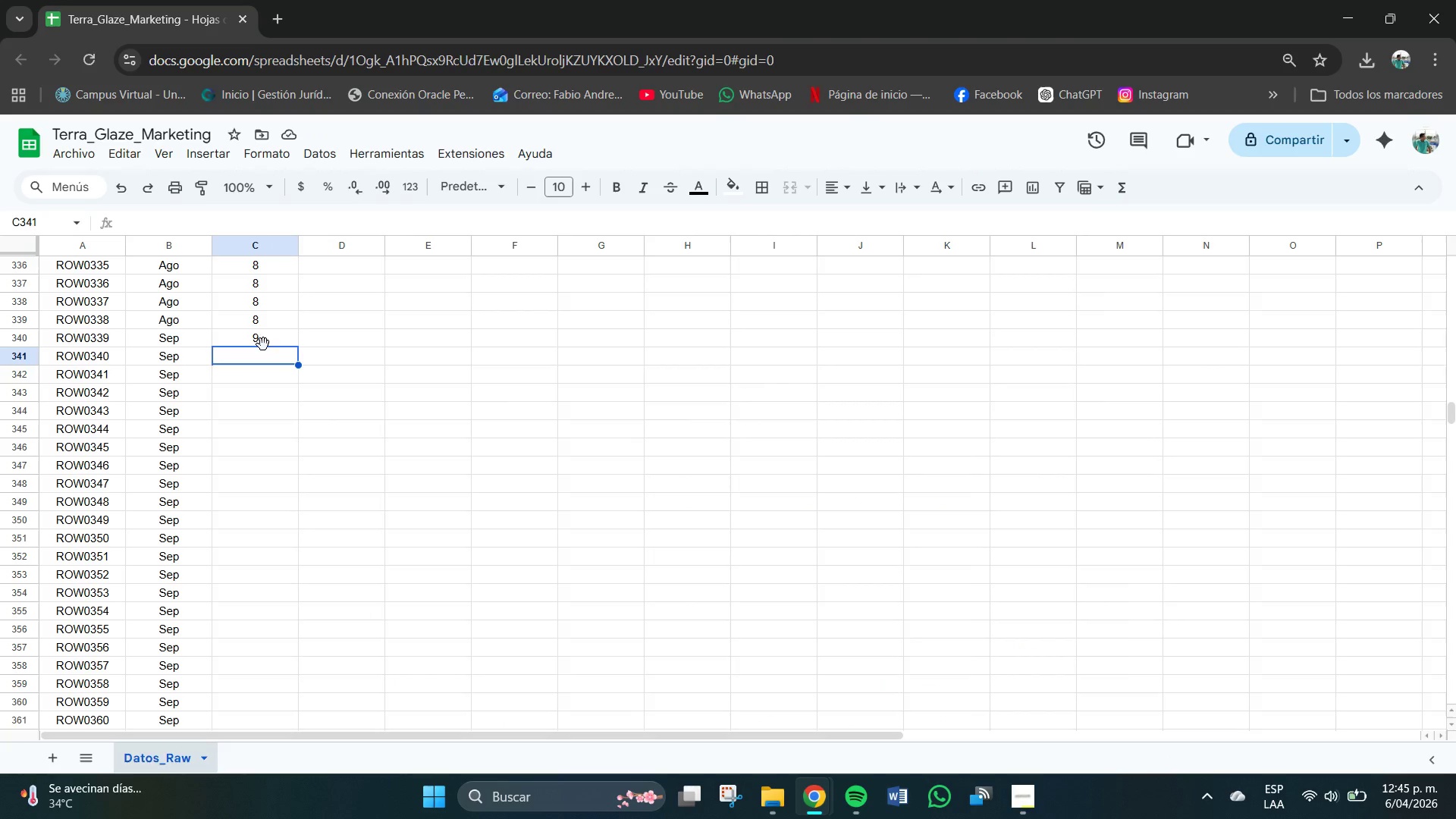 
left_click([270, 336])
 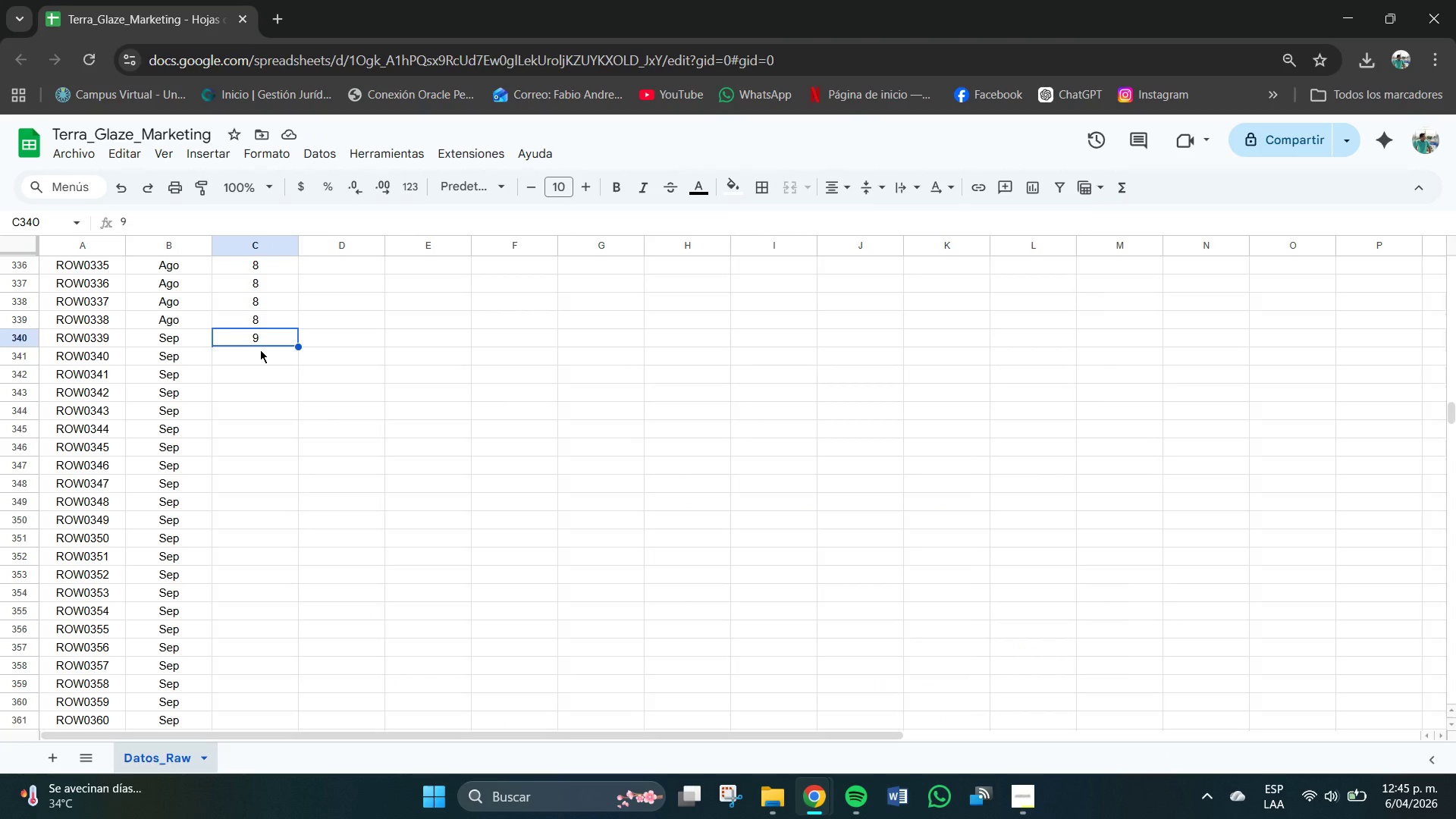 
left_click([260, 350])
 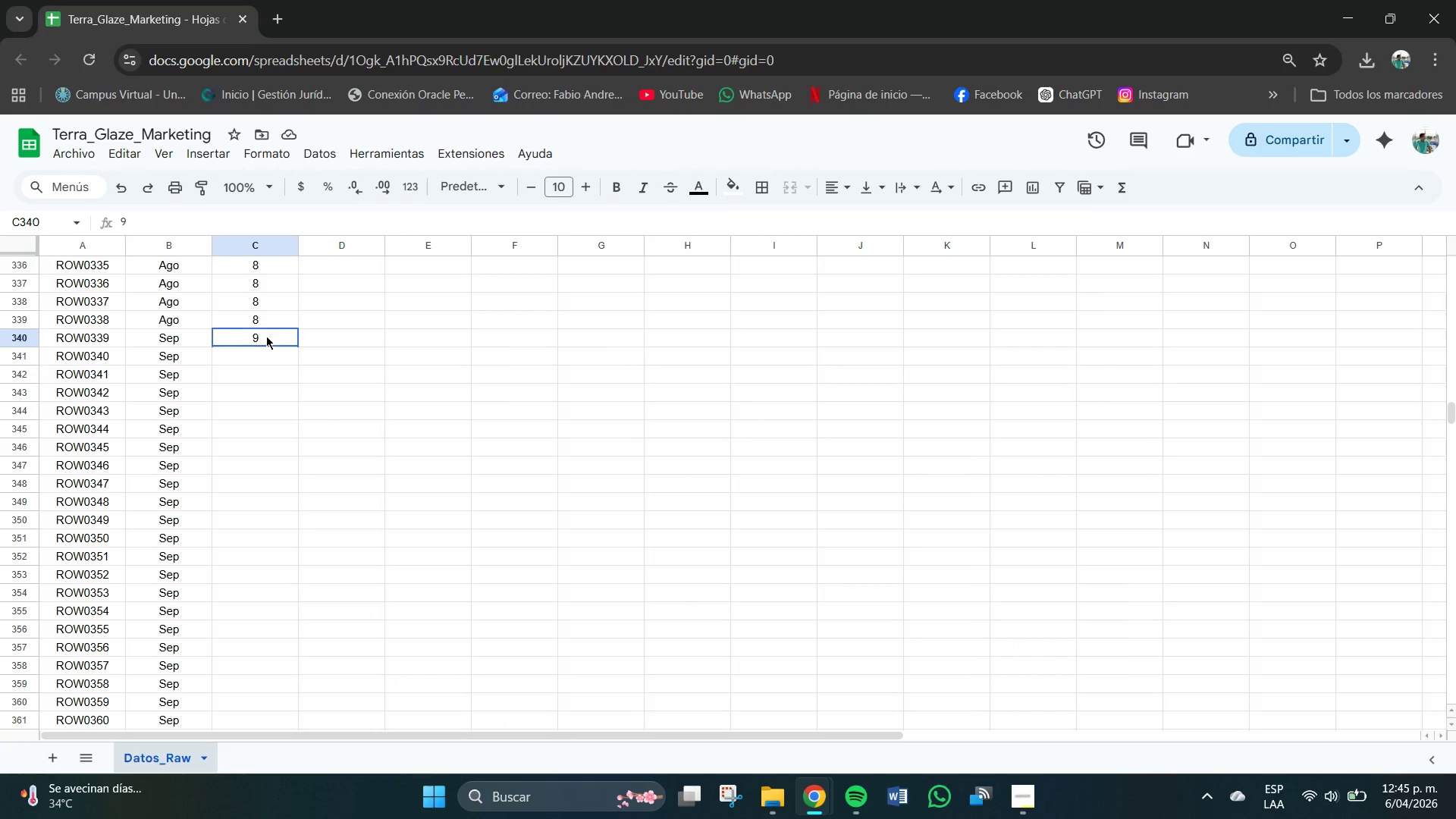 
left_click([266, 336])
 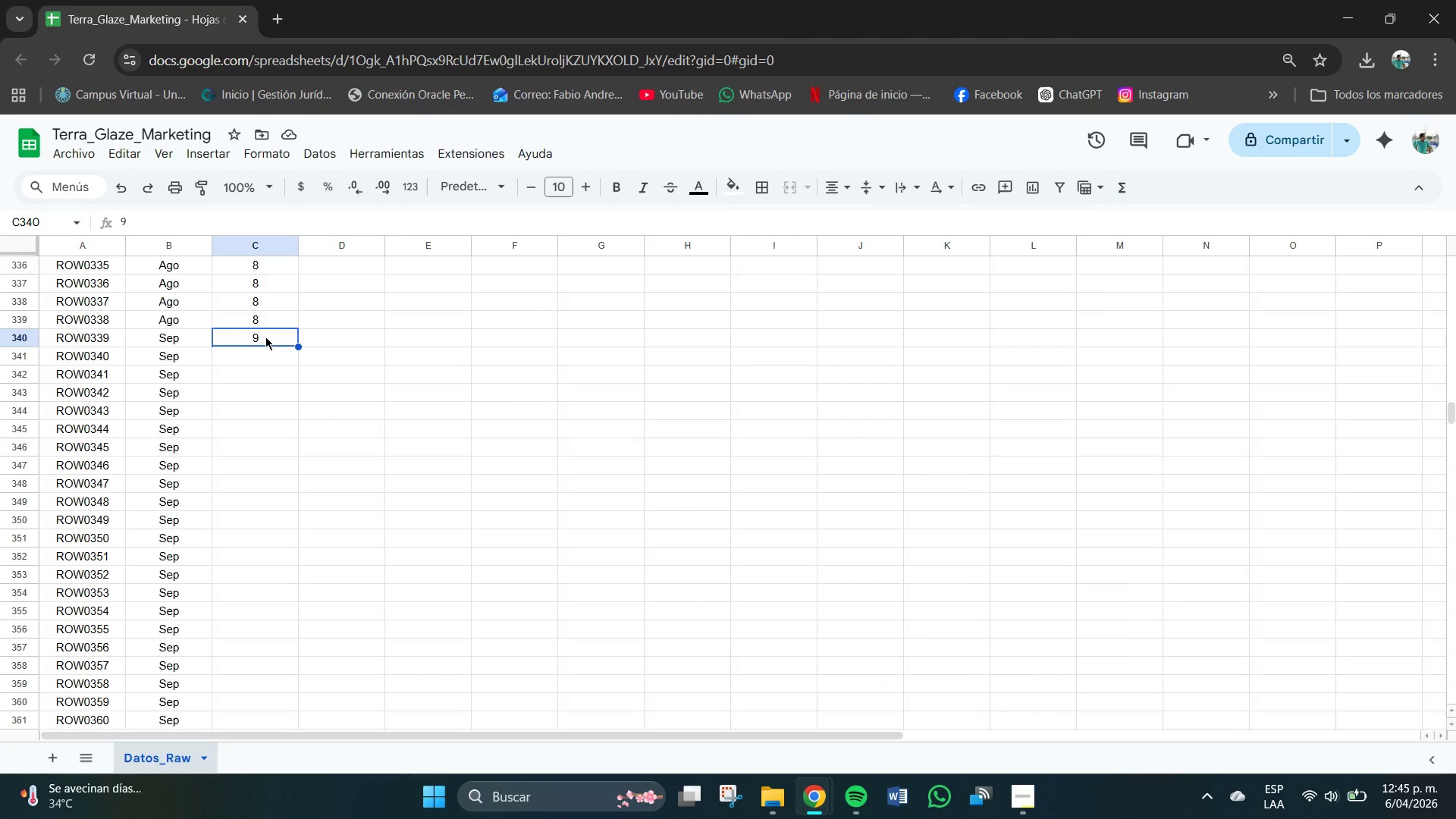 
wait(9.5)
 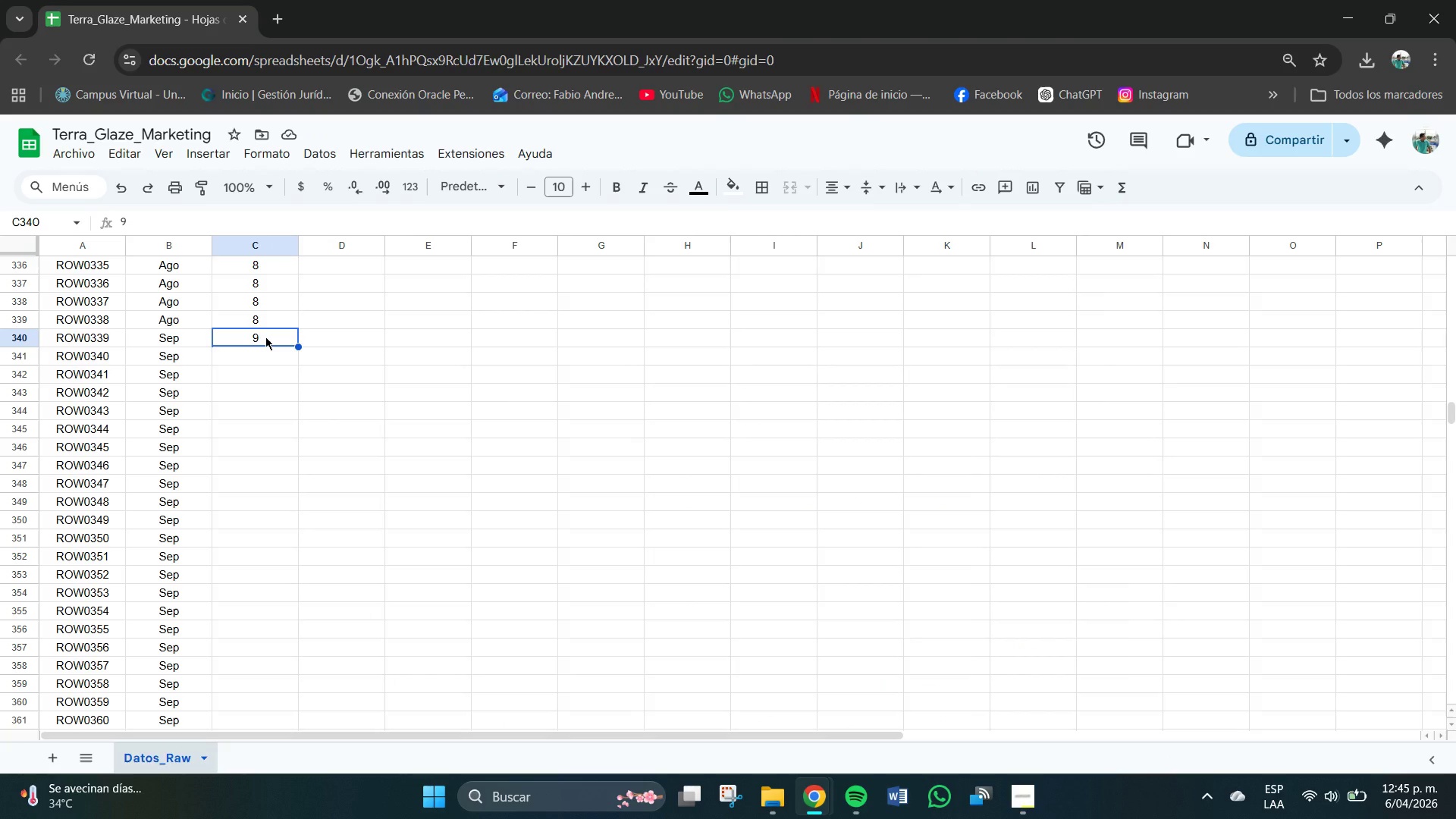 
left_click_drag(start_coordinate=[298, 346], to_coordinate=[300, 650])
 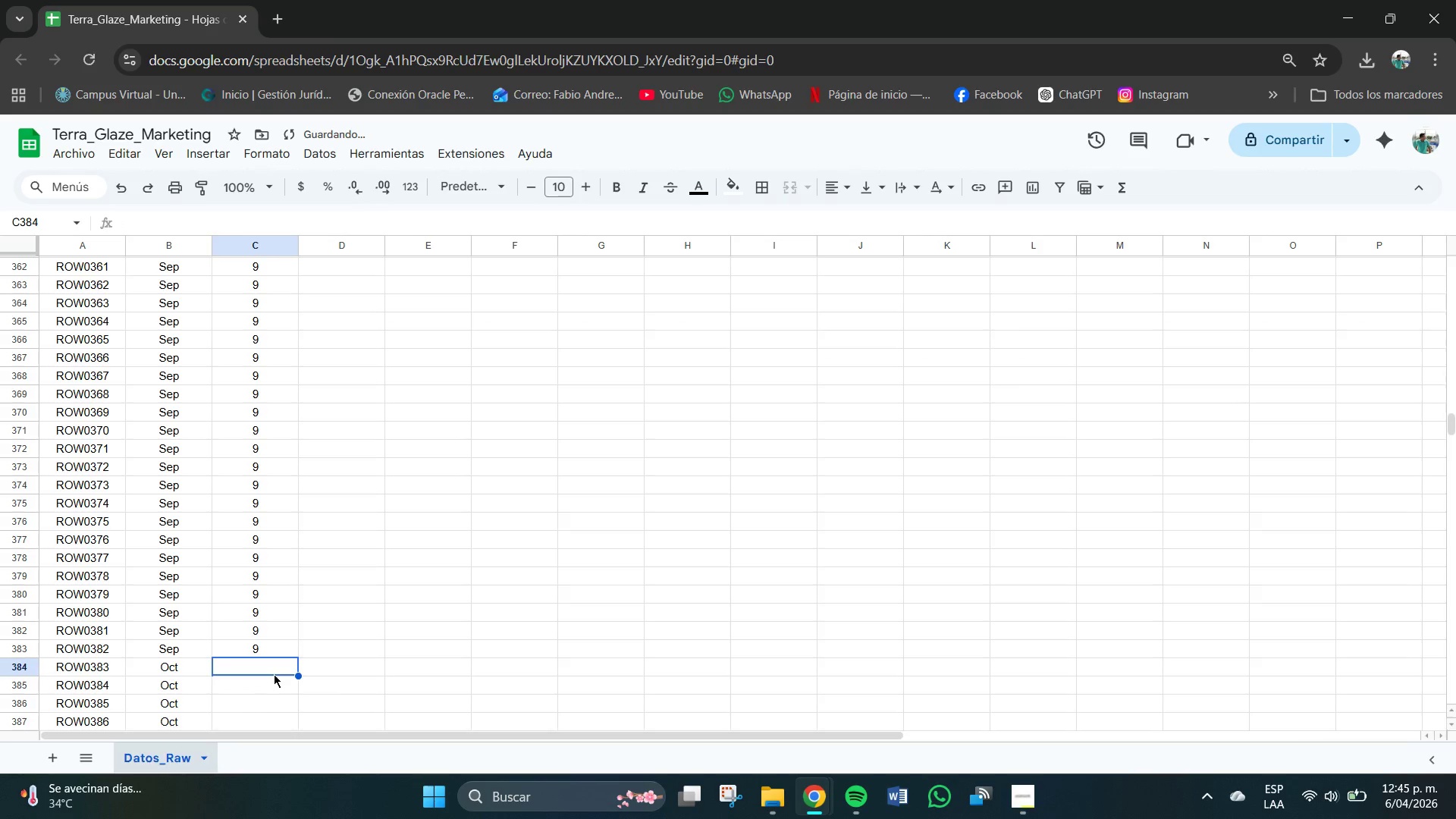 
scroll: coordinate [274, 666], scroll_direction: down, amount: 2.0
 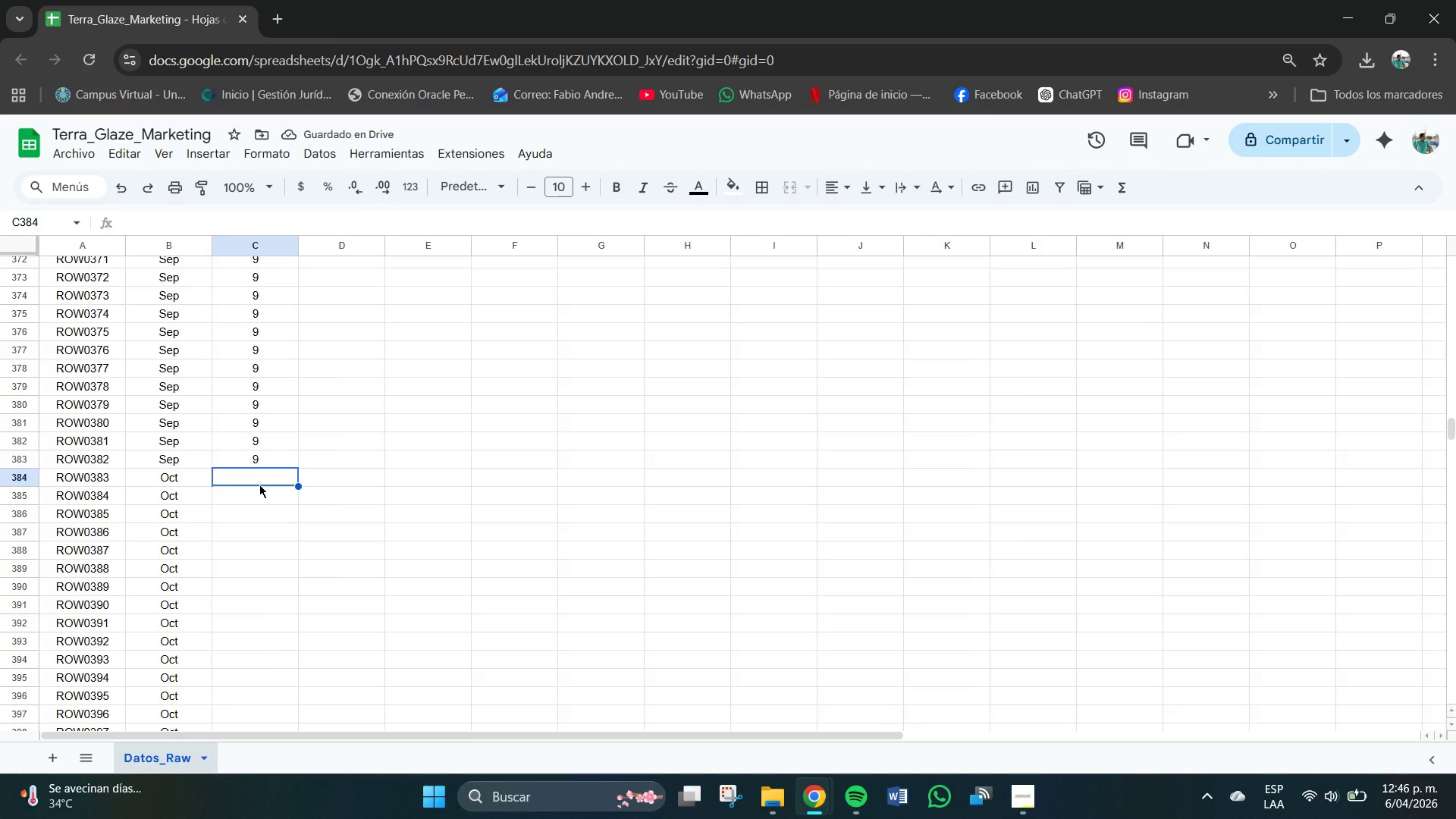 
key(Numpad1)
 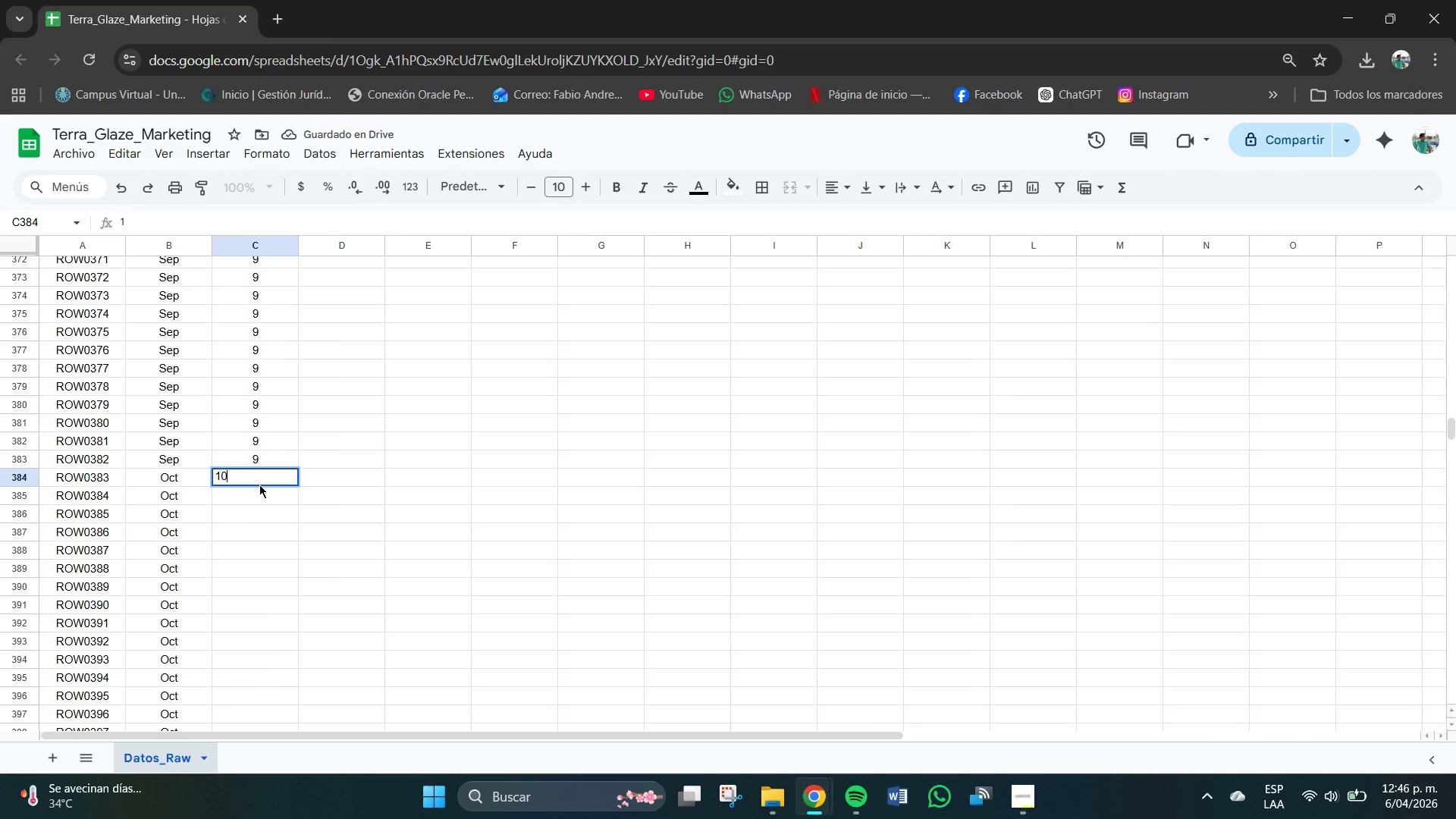 
key(Numpad0)
 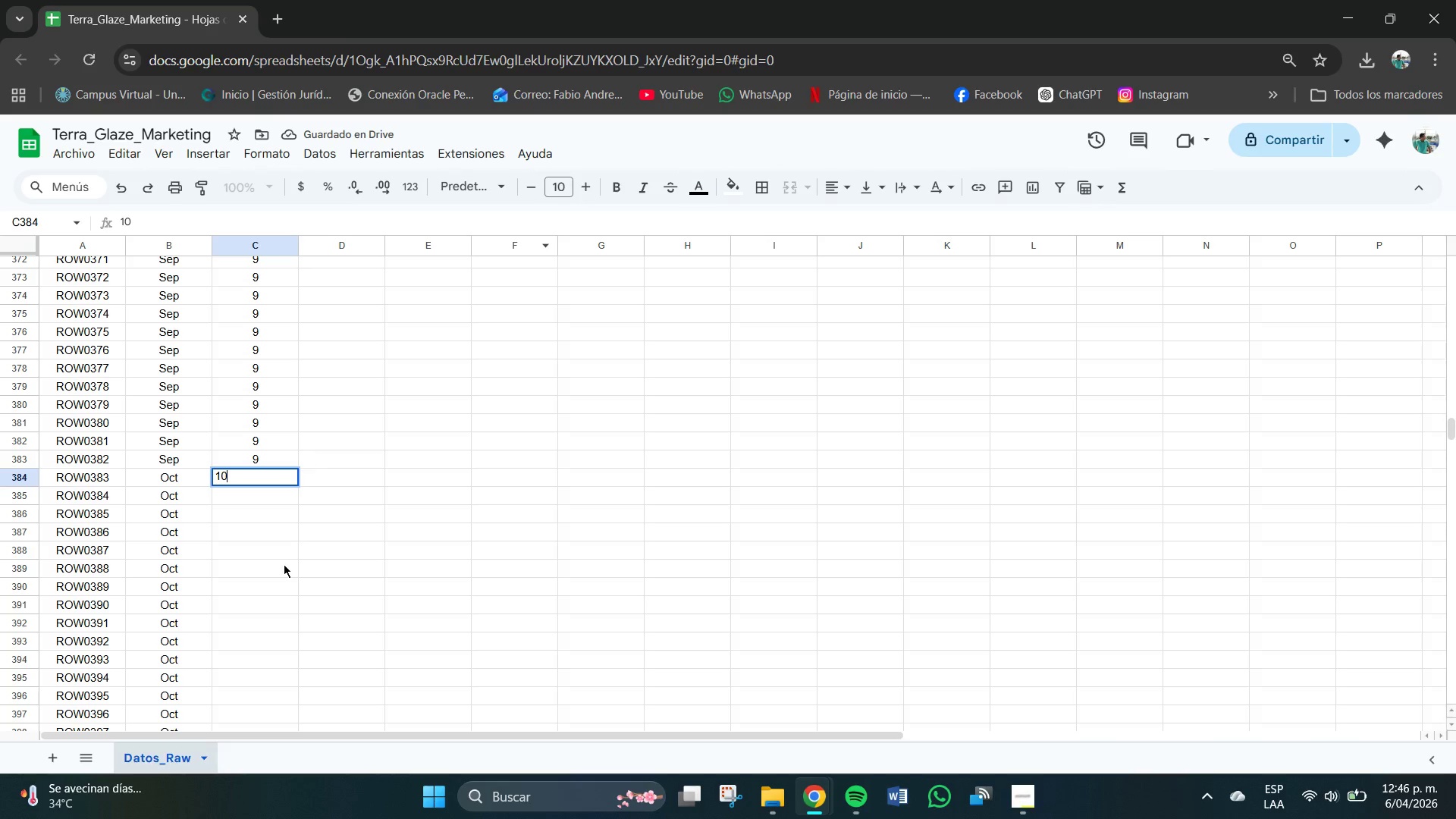 
scroll: coordinate [267, 549], scroll_direction: none, amount: 0.0
 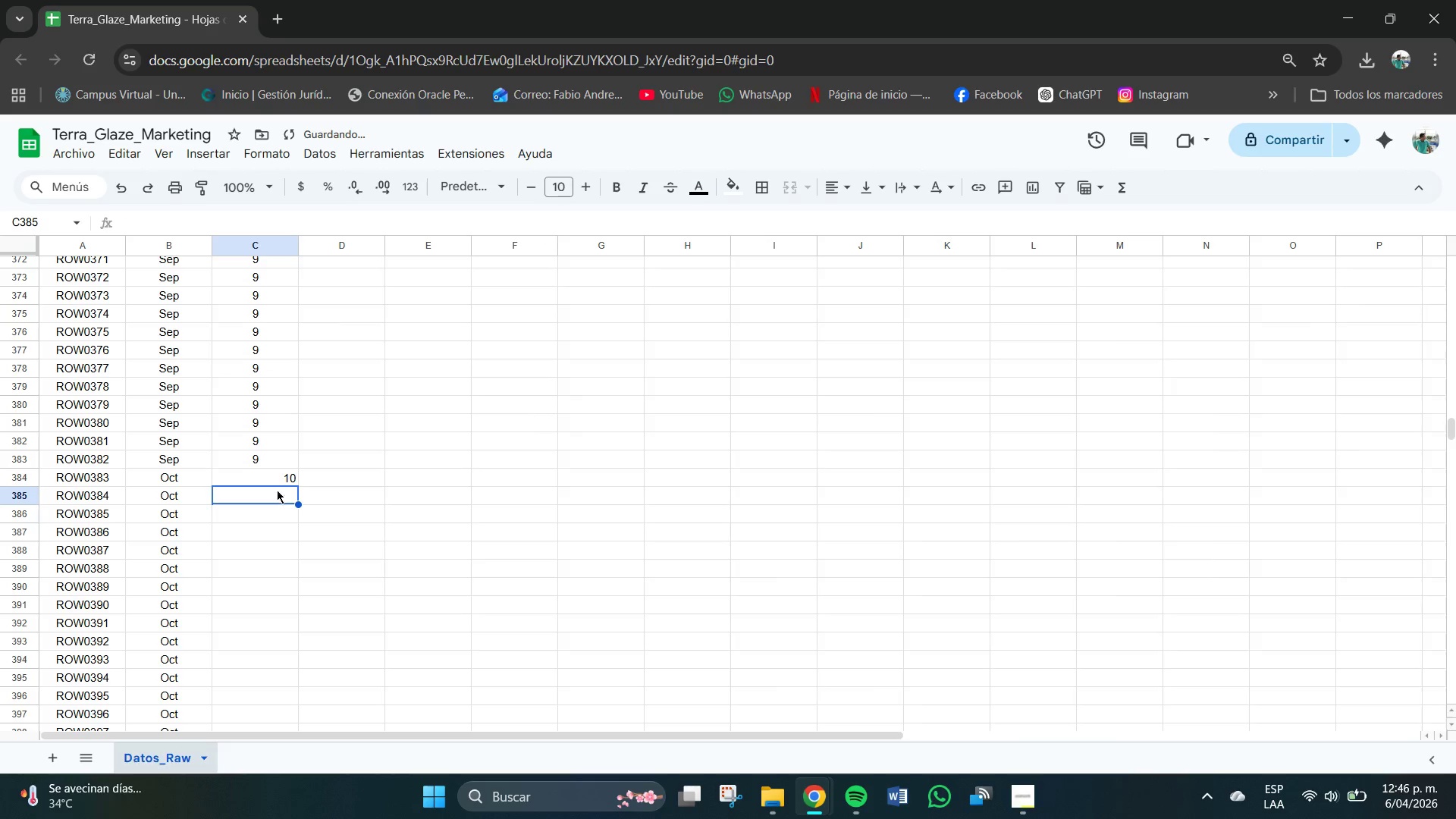 
left_click([262, 473])
 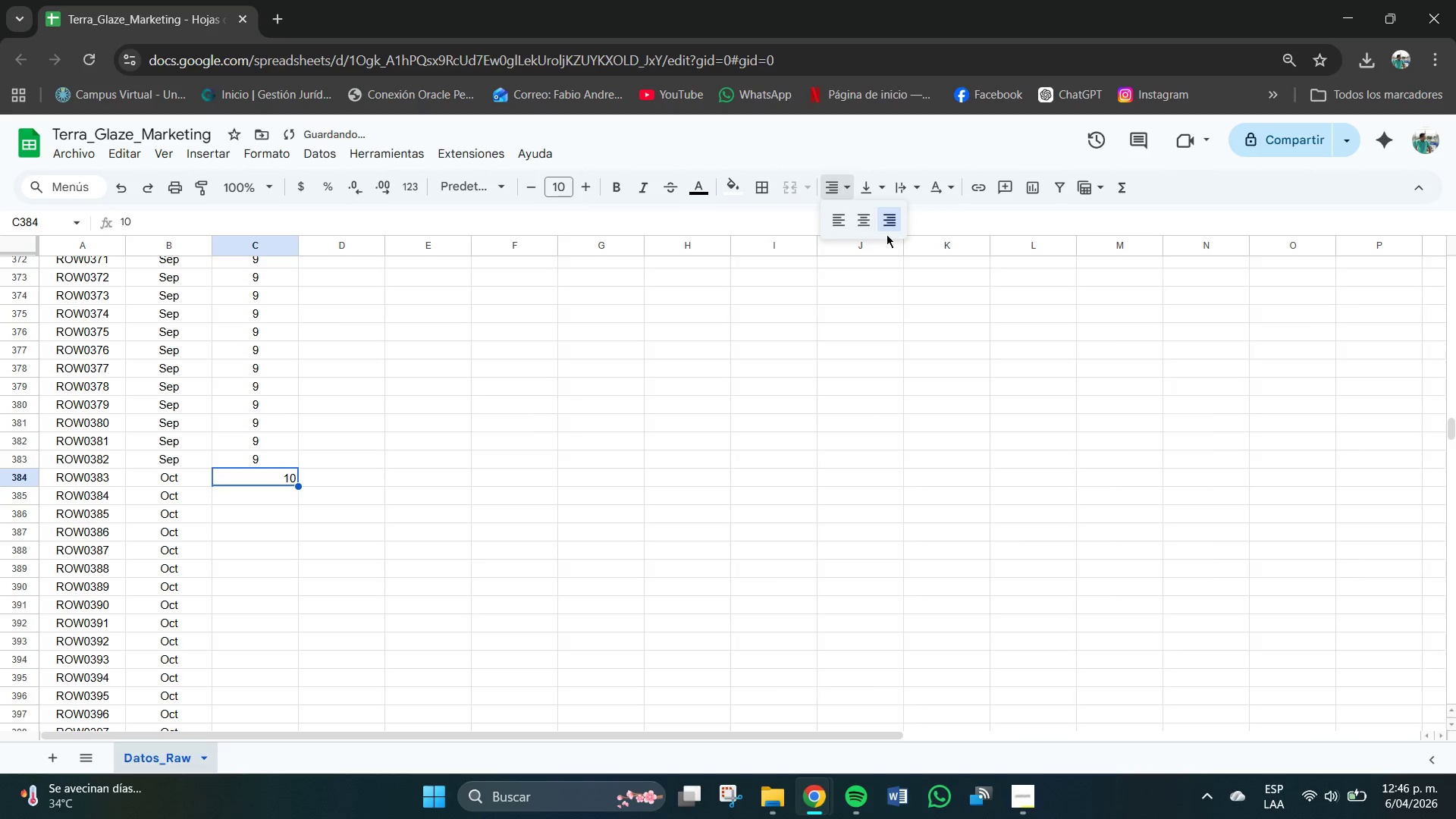 
left_click([863, 216])
 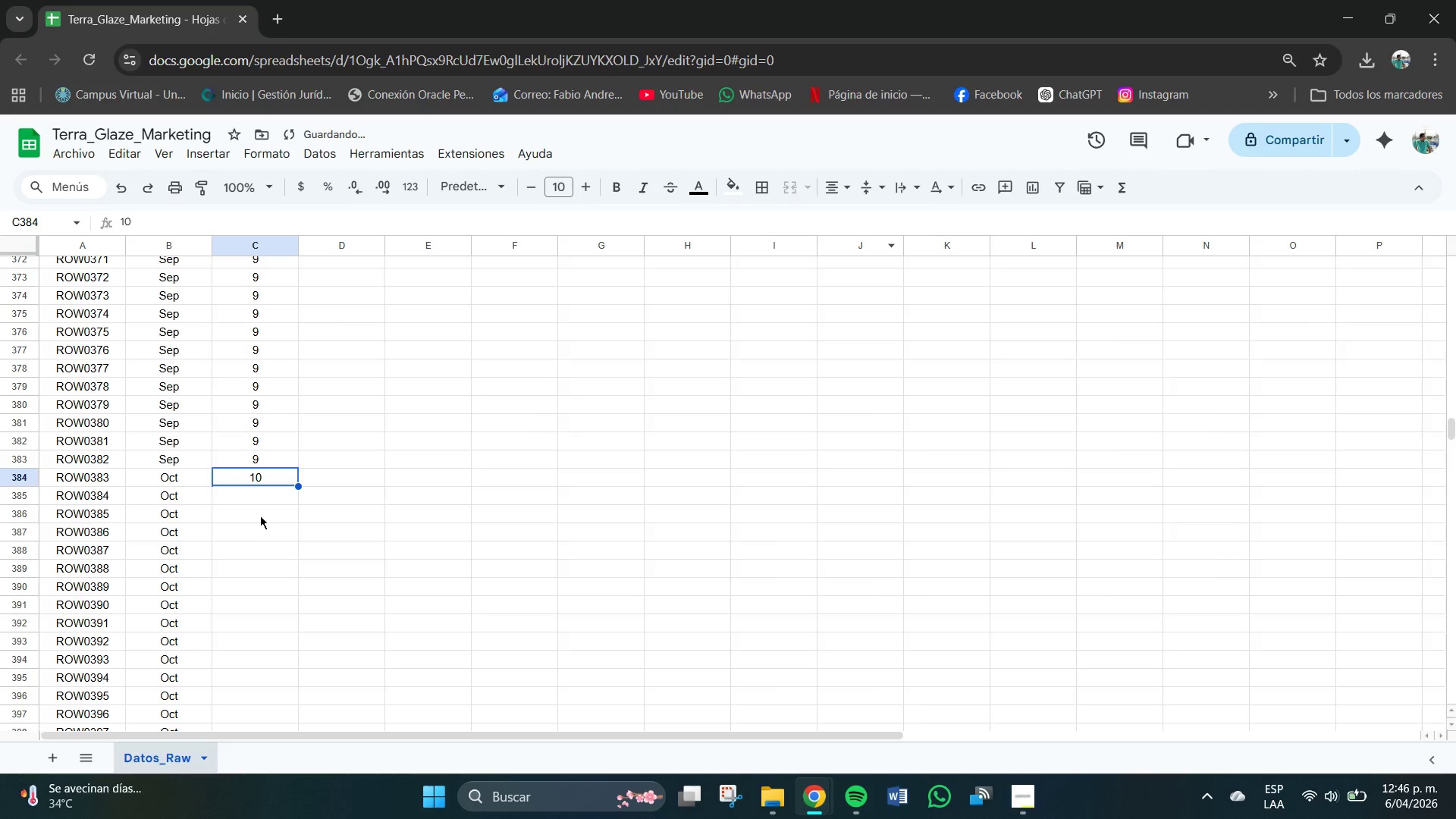 
double_click([260, 498])
 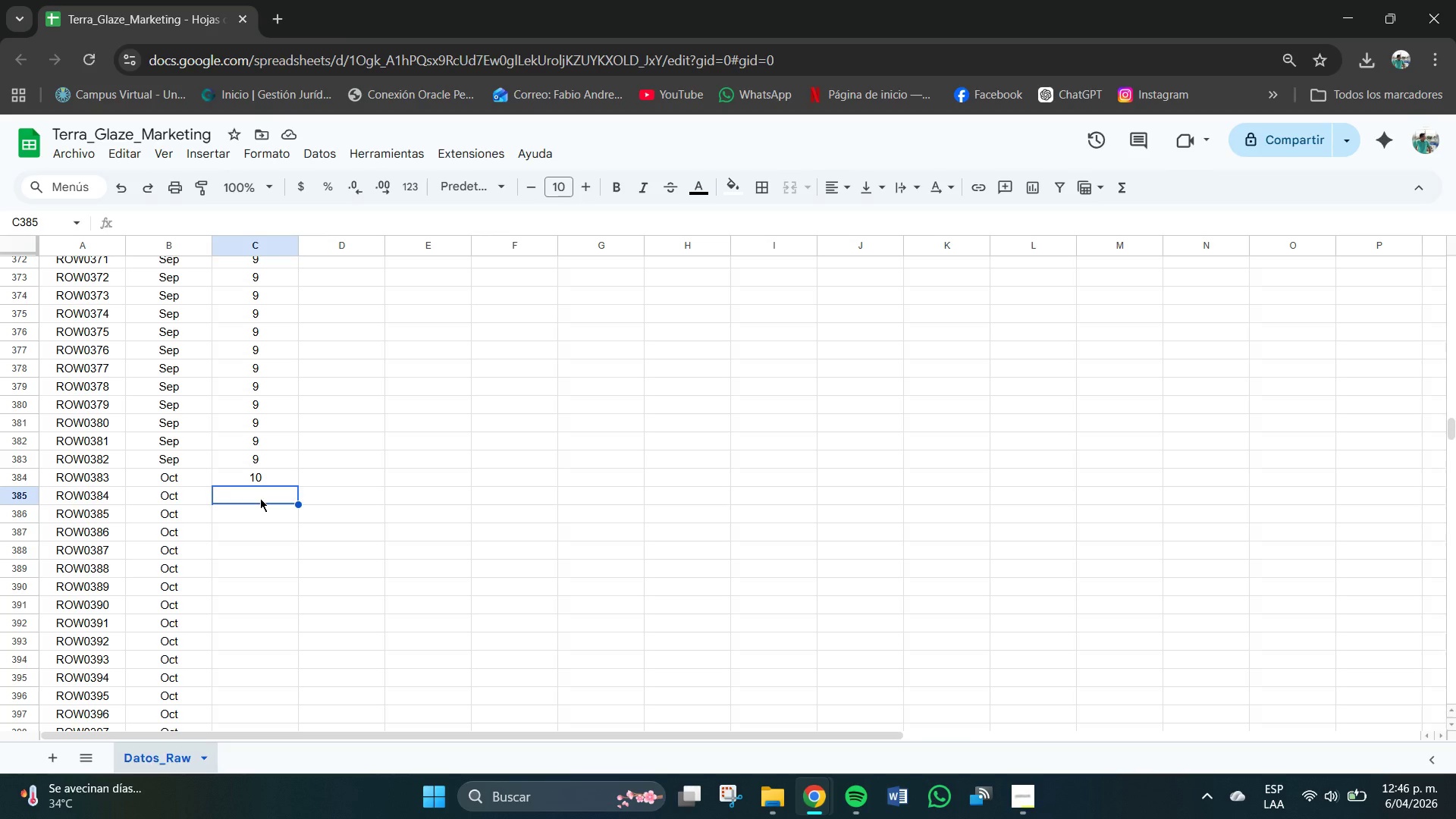 
wait(10.52)
 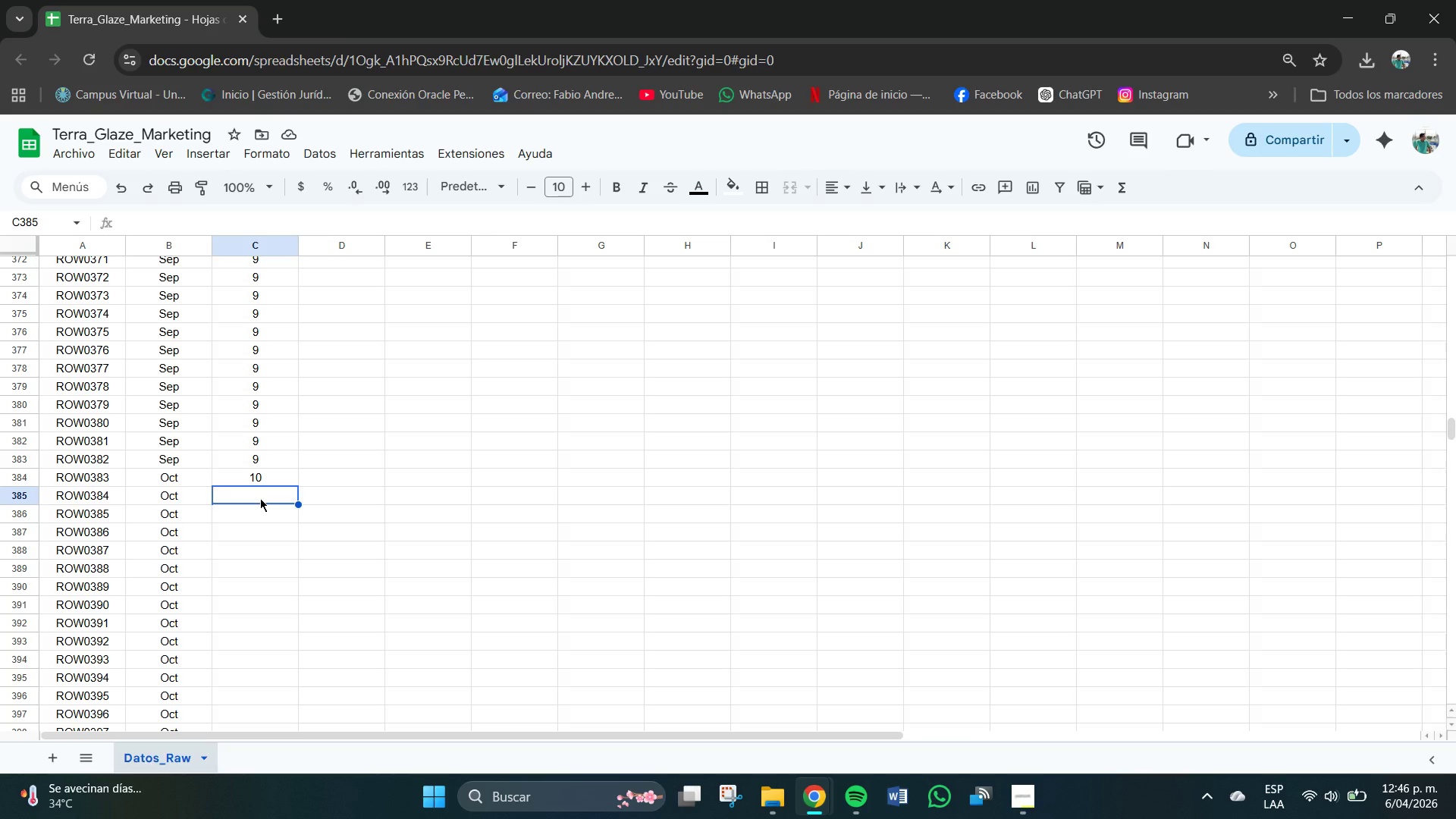 
left_click([266, 476])
 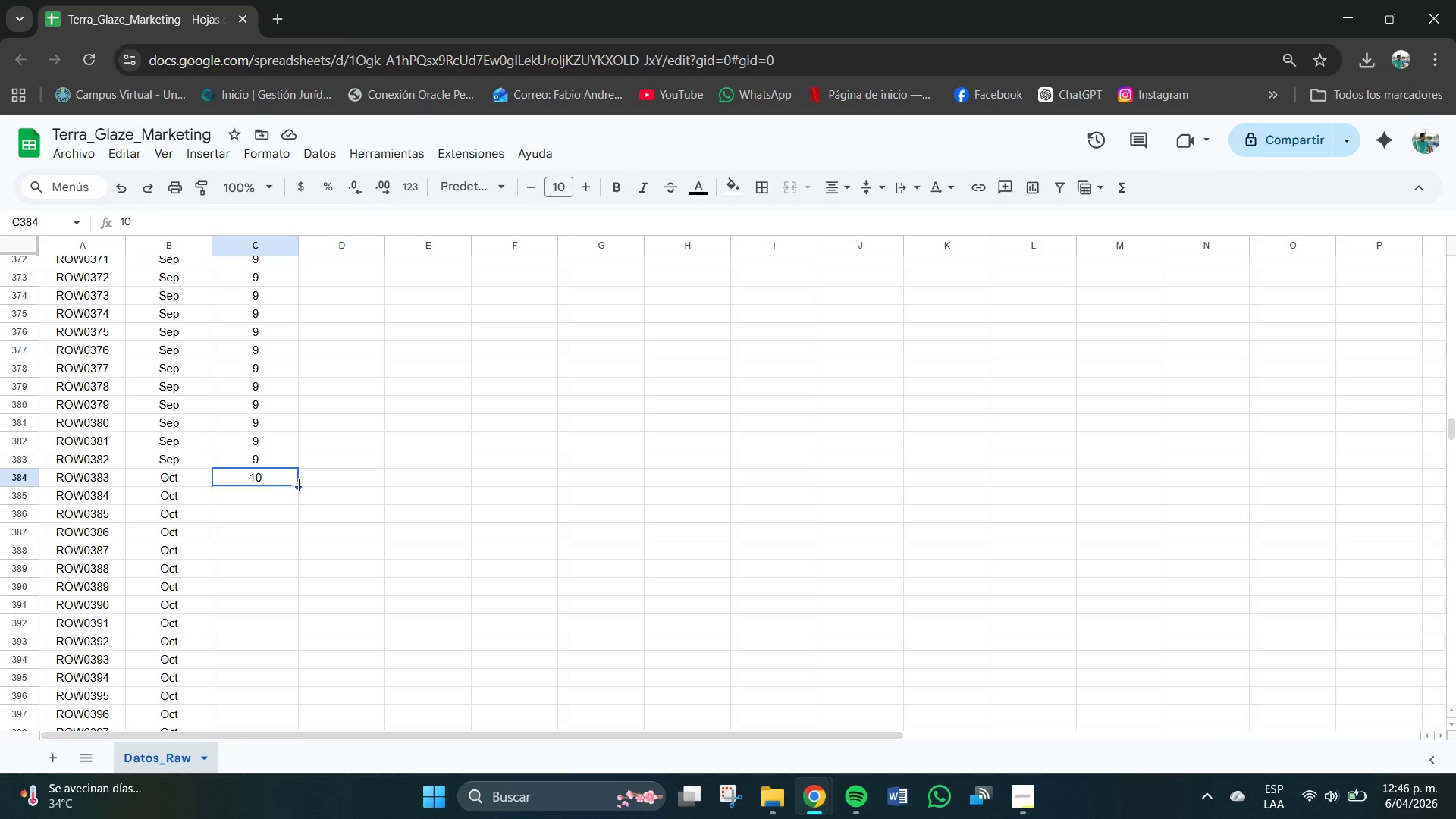 
left_click_drag(start_coordinate=[300, 485], to_coordinate=[274, 607])
 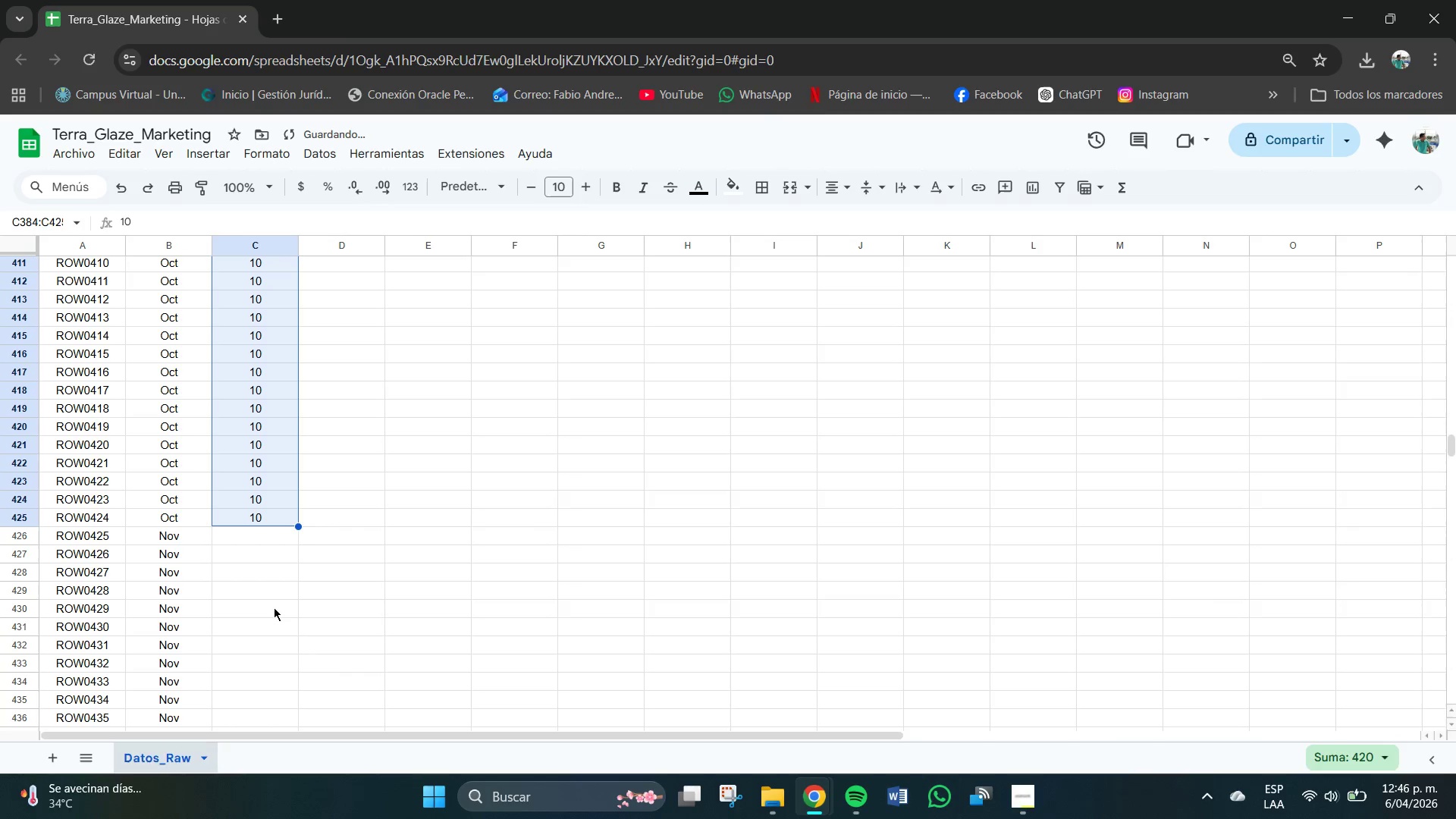 
scroll: coordinate [274, 607], scroll_direction: down, amount: 1.0
 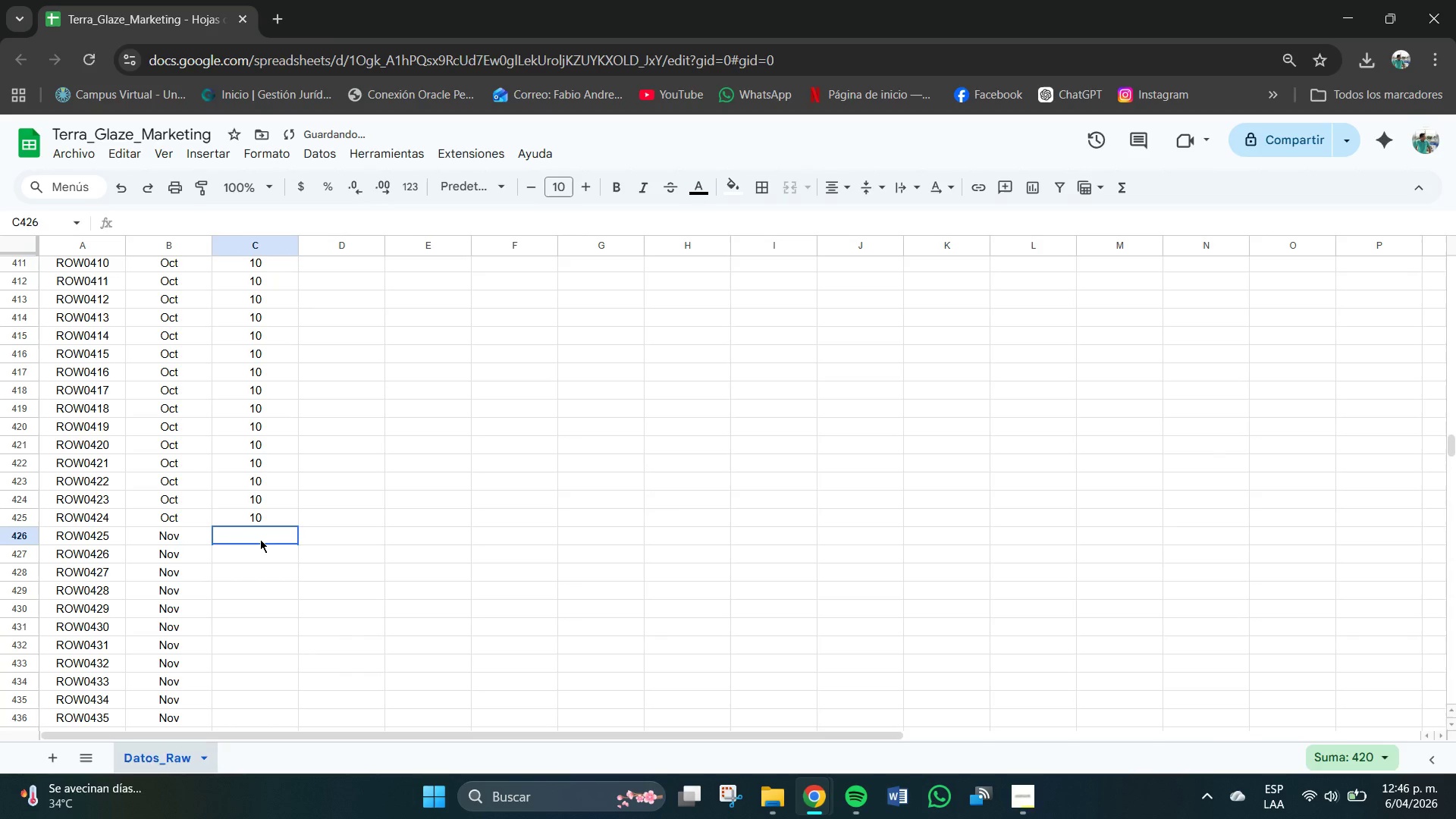 
left_click([260, 539])
 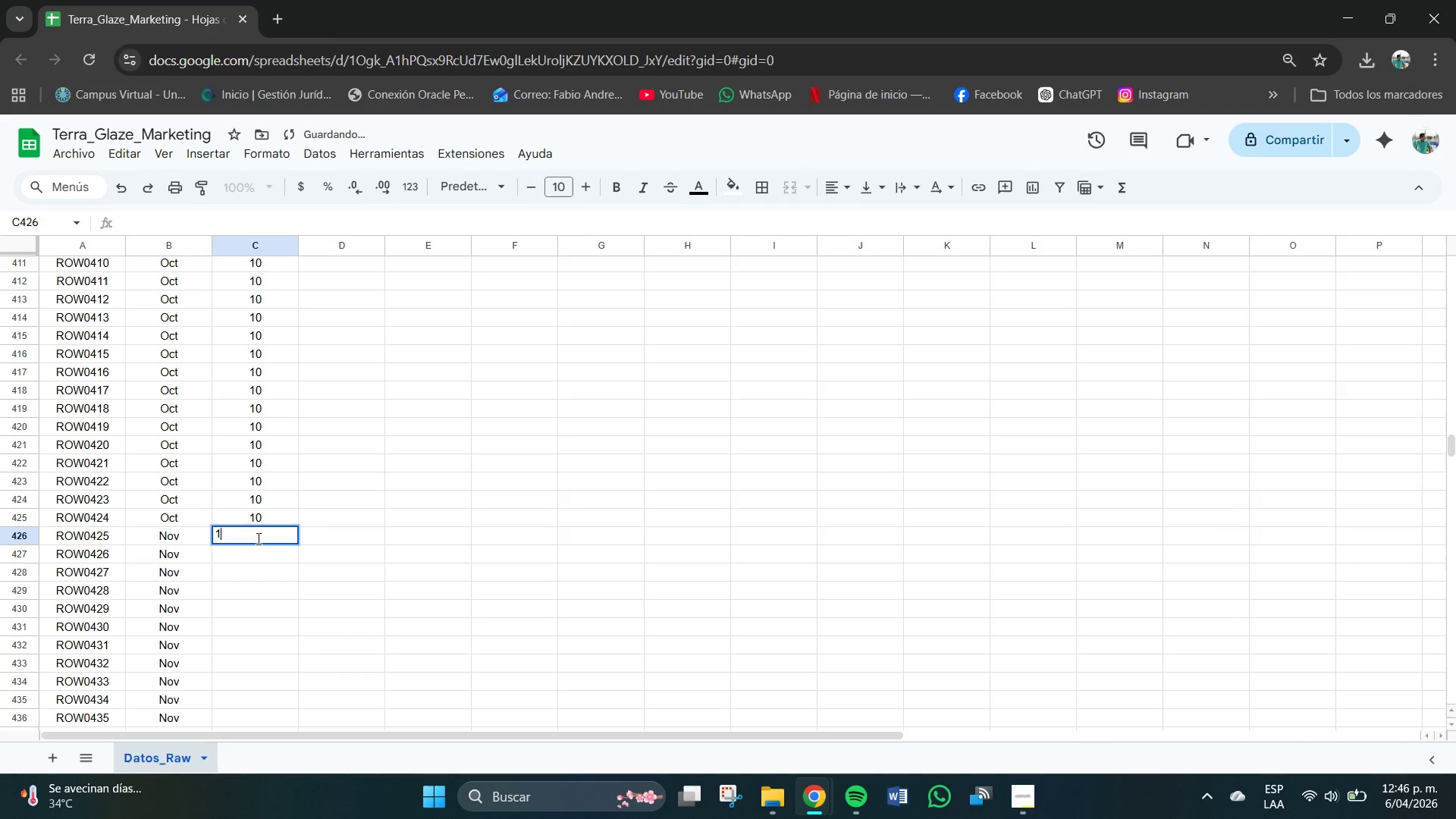 
key(Numpad1)
 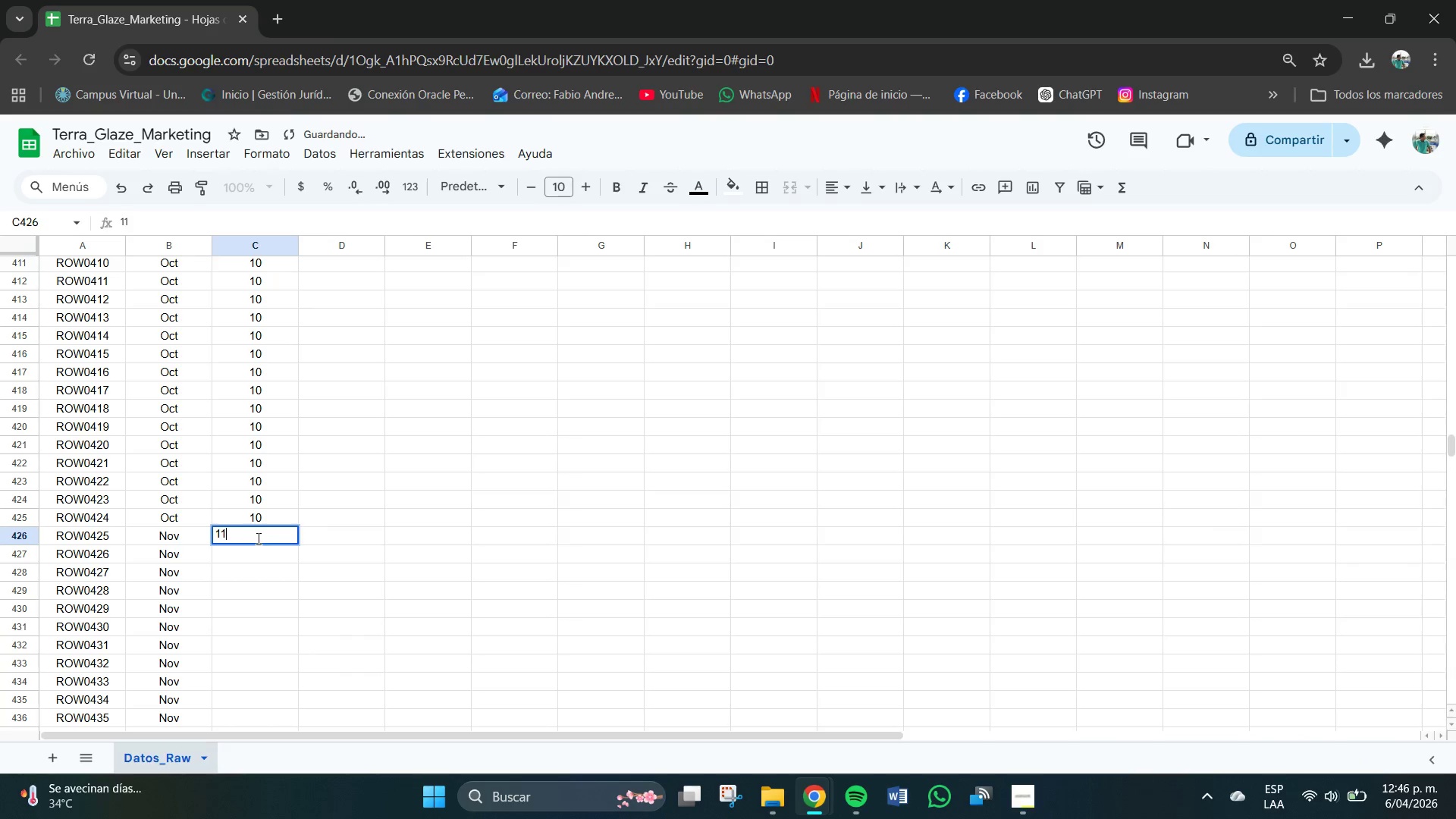 
key(Numpad1)
 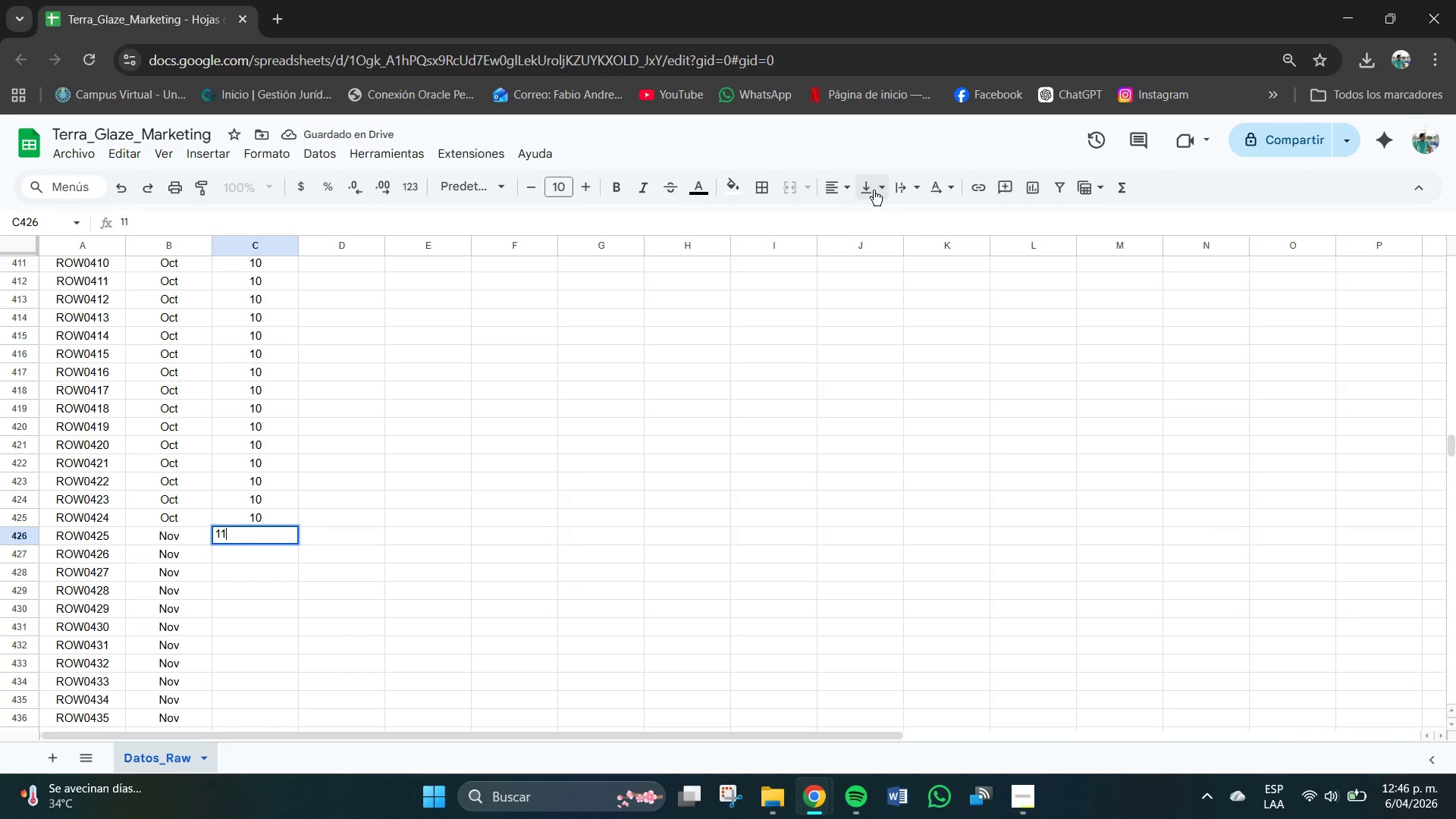 
left_click([847, 190])
 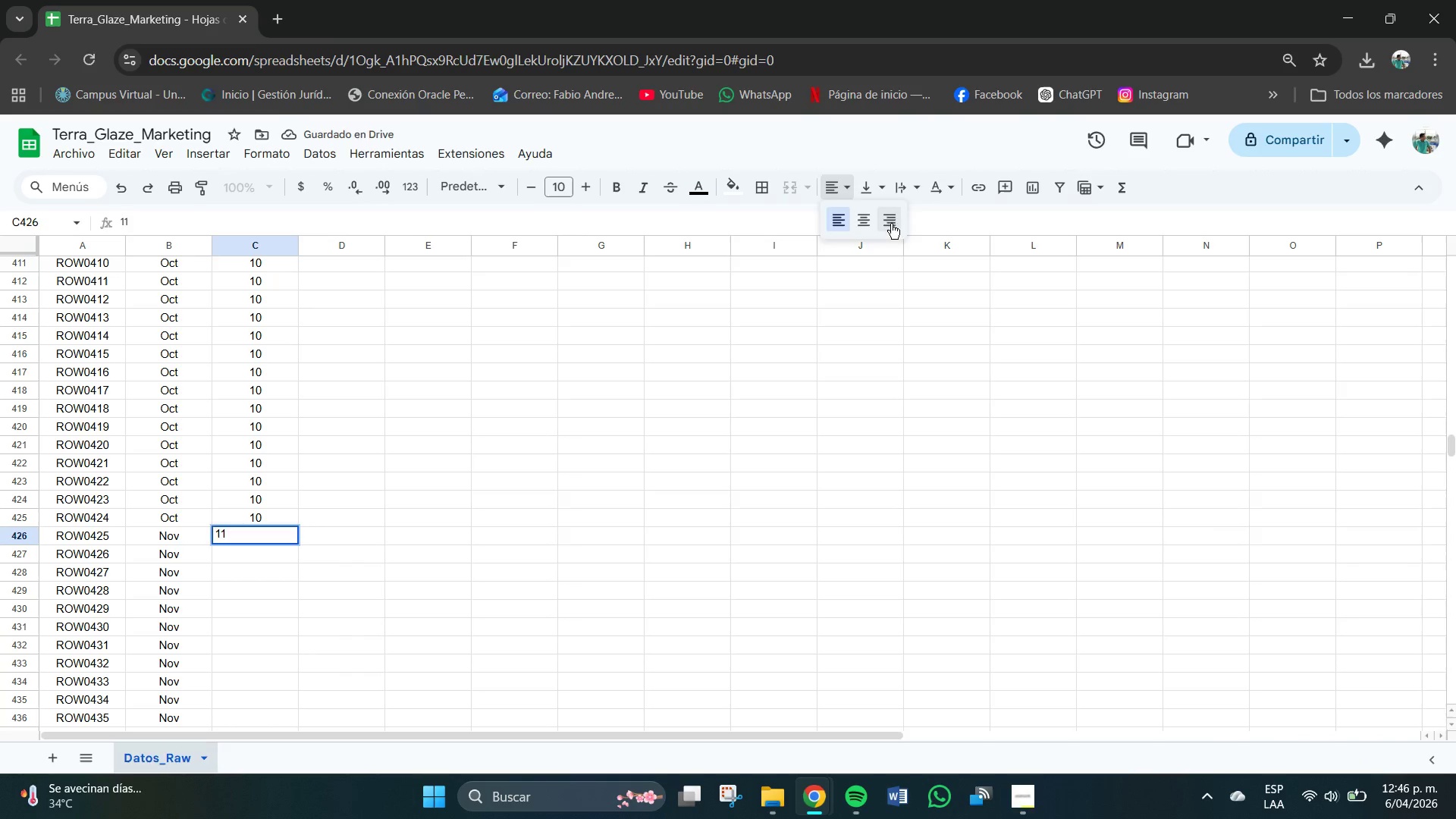 
left_click([891, 224])
 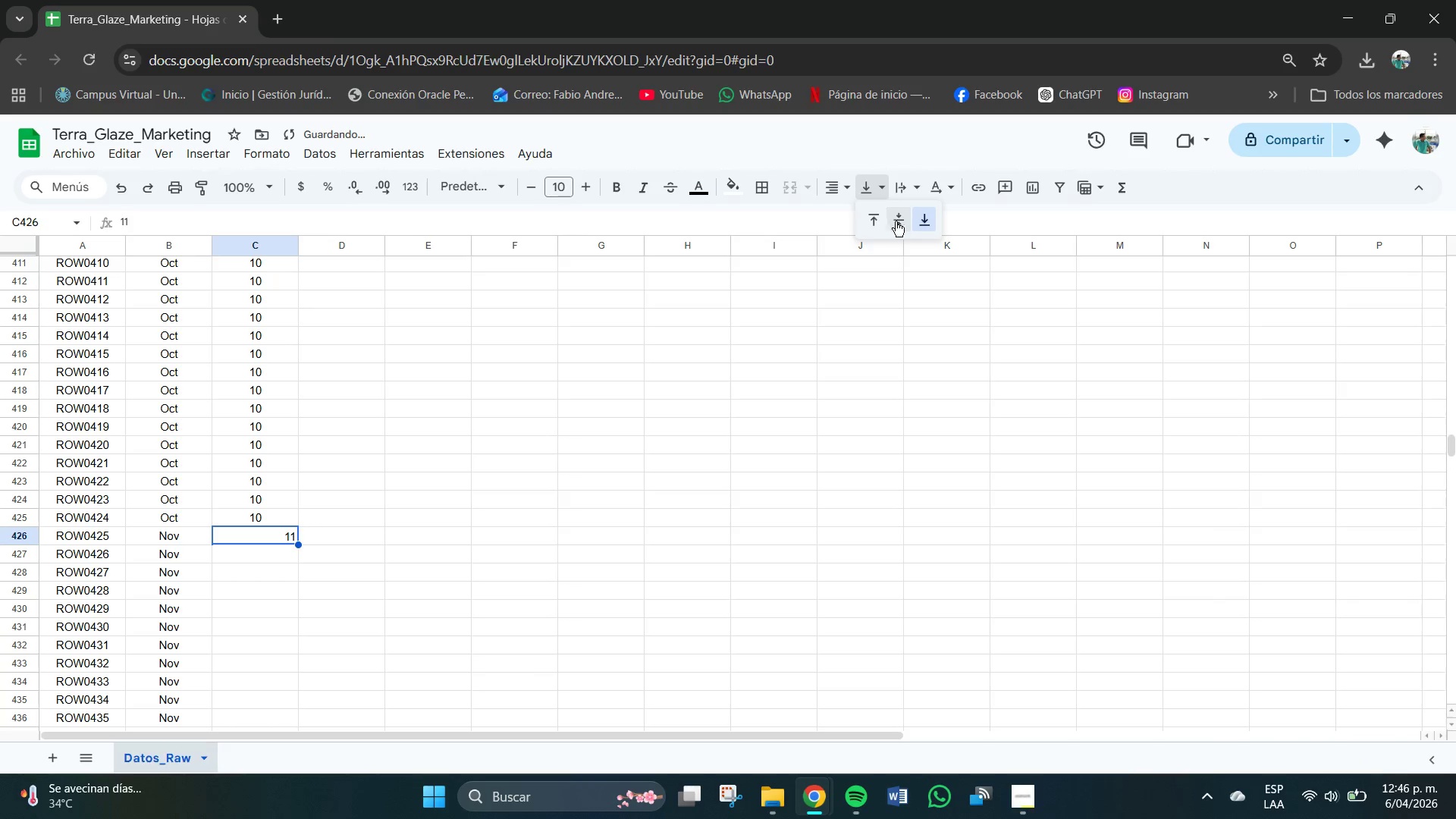 
left_click([899, 222])
 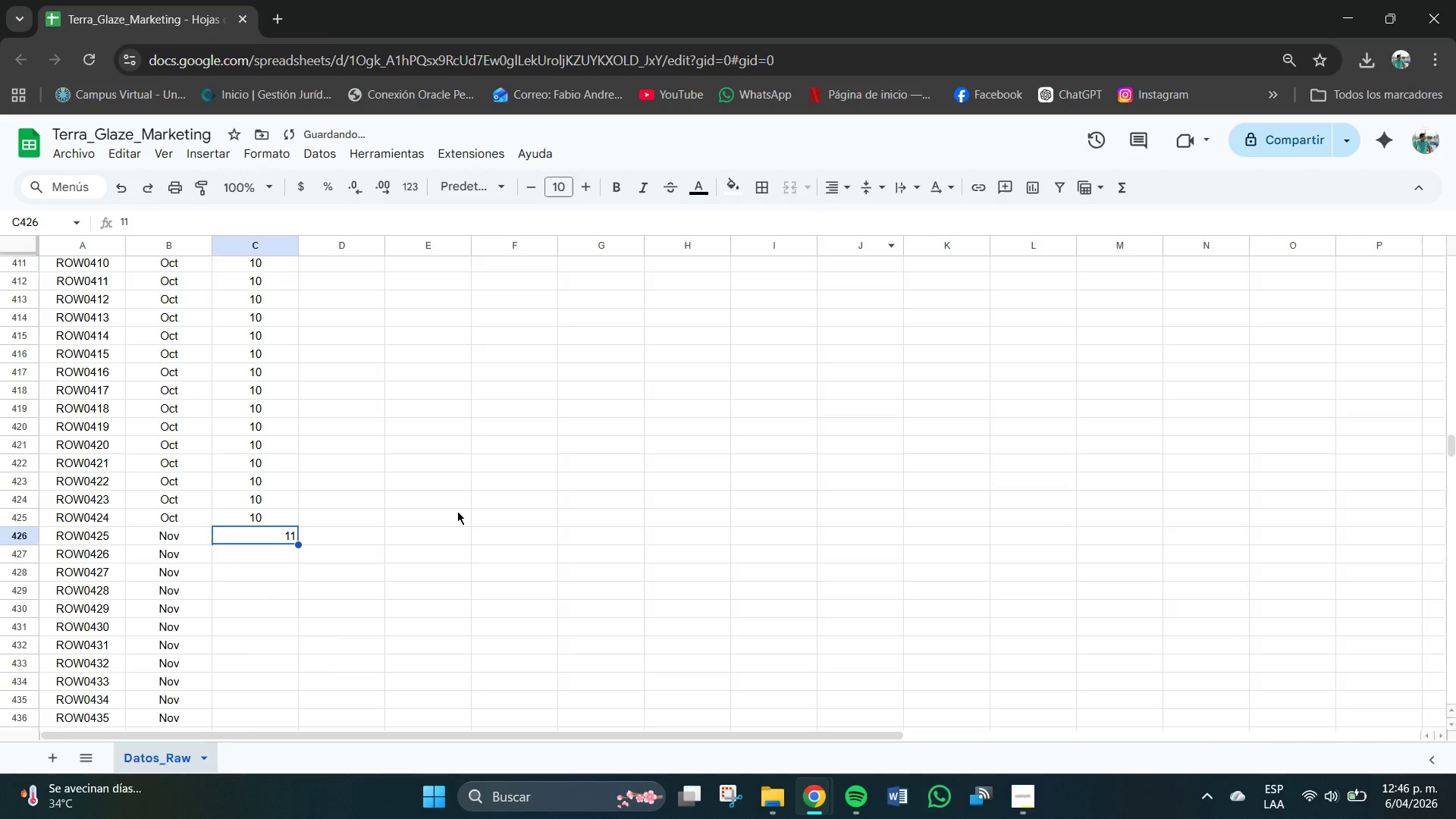 
scroll: coordinate [443, 519], scroll_direction: down, amount: 2.0
 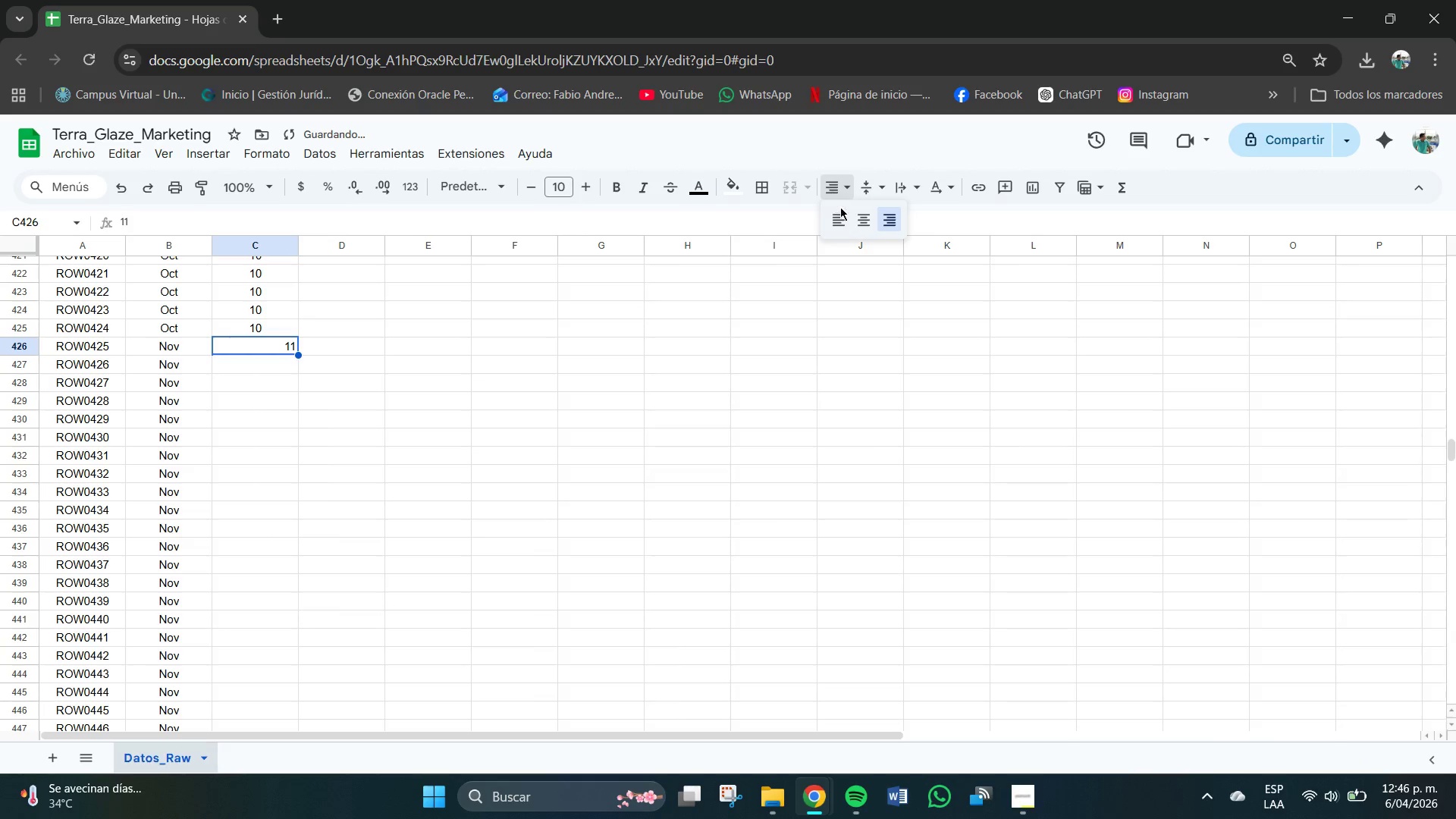 
double_click([860, 227])
 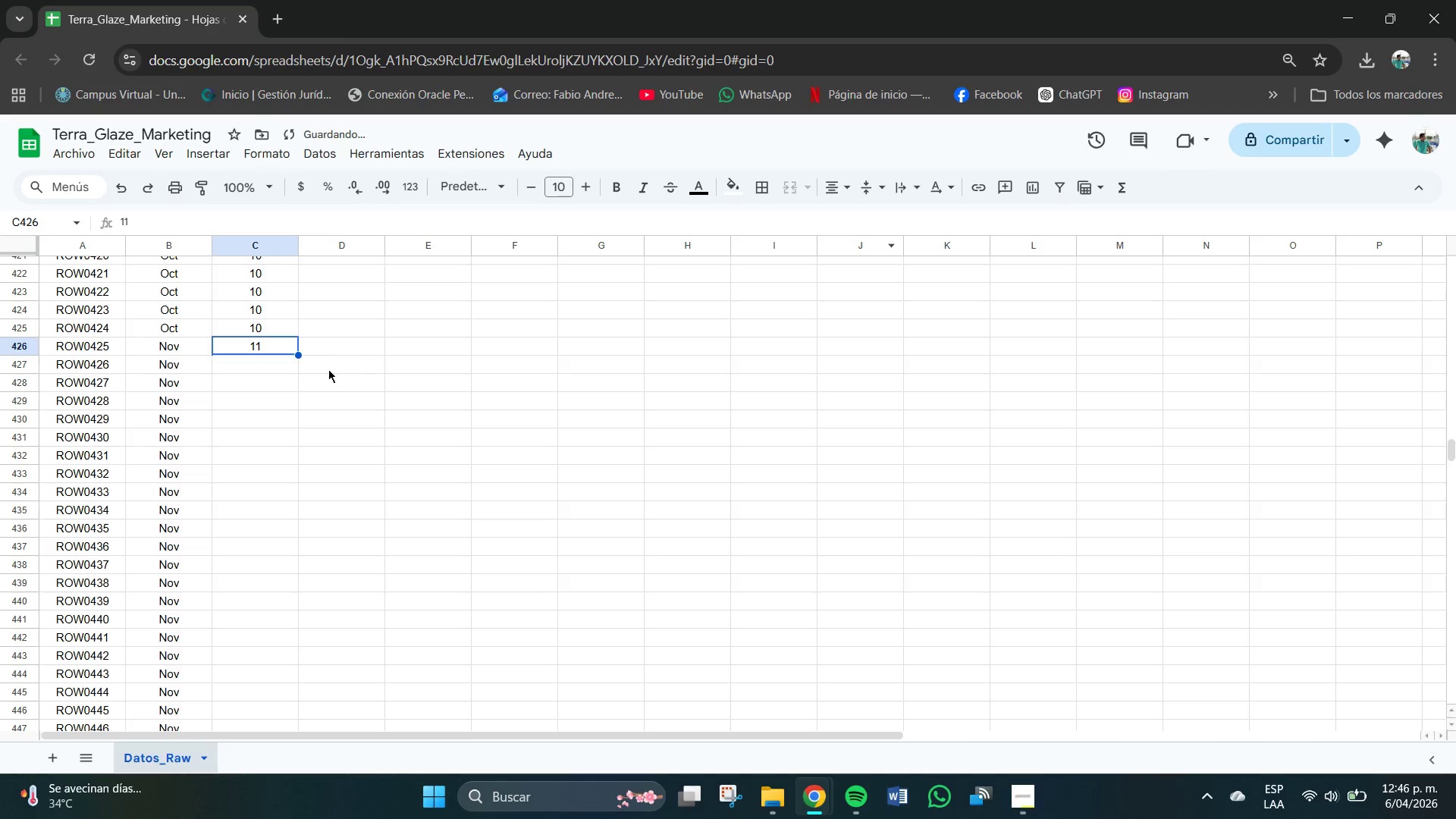 
left_click([275, 372])
 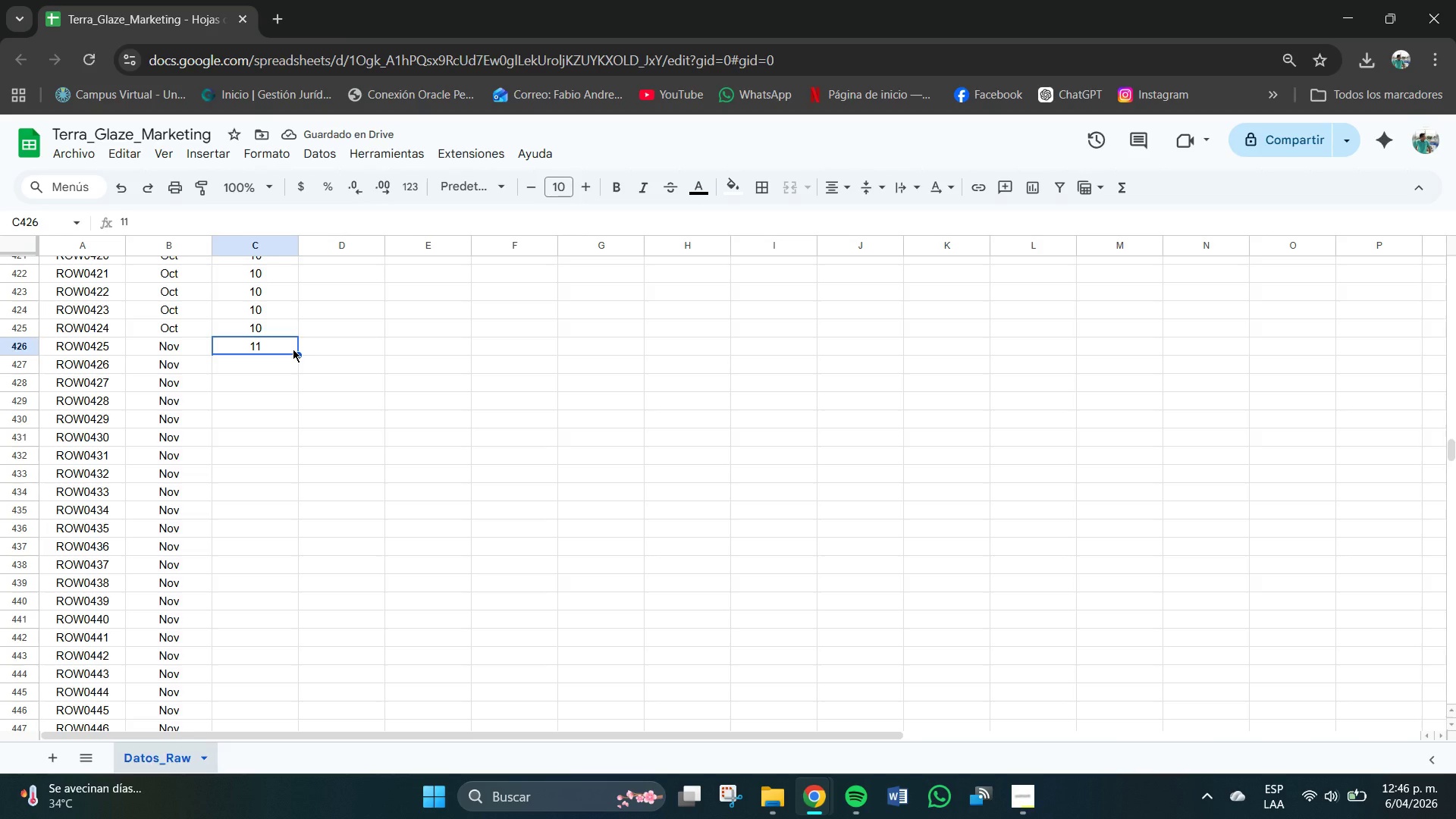 
wait(5.25)
 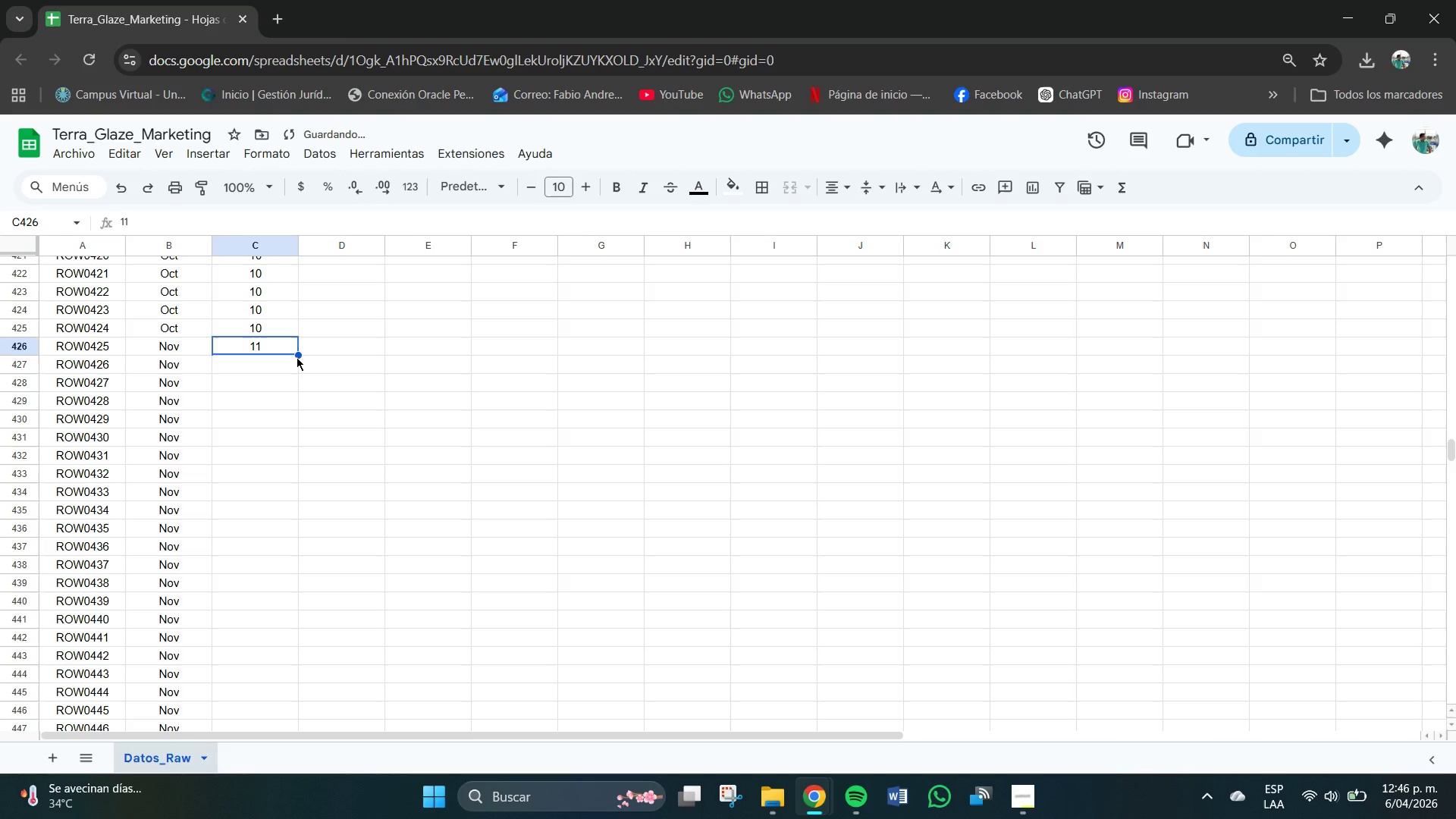 
left_click_drag(start_coordinate=[297, 355], to_coordinate=[246, 515])
 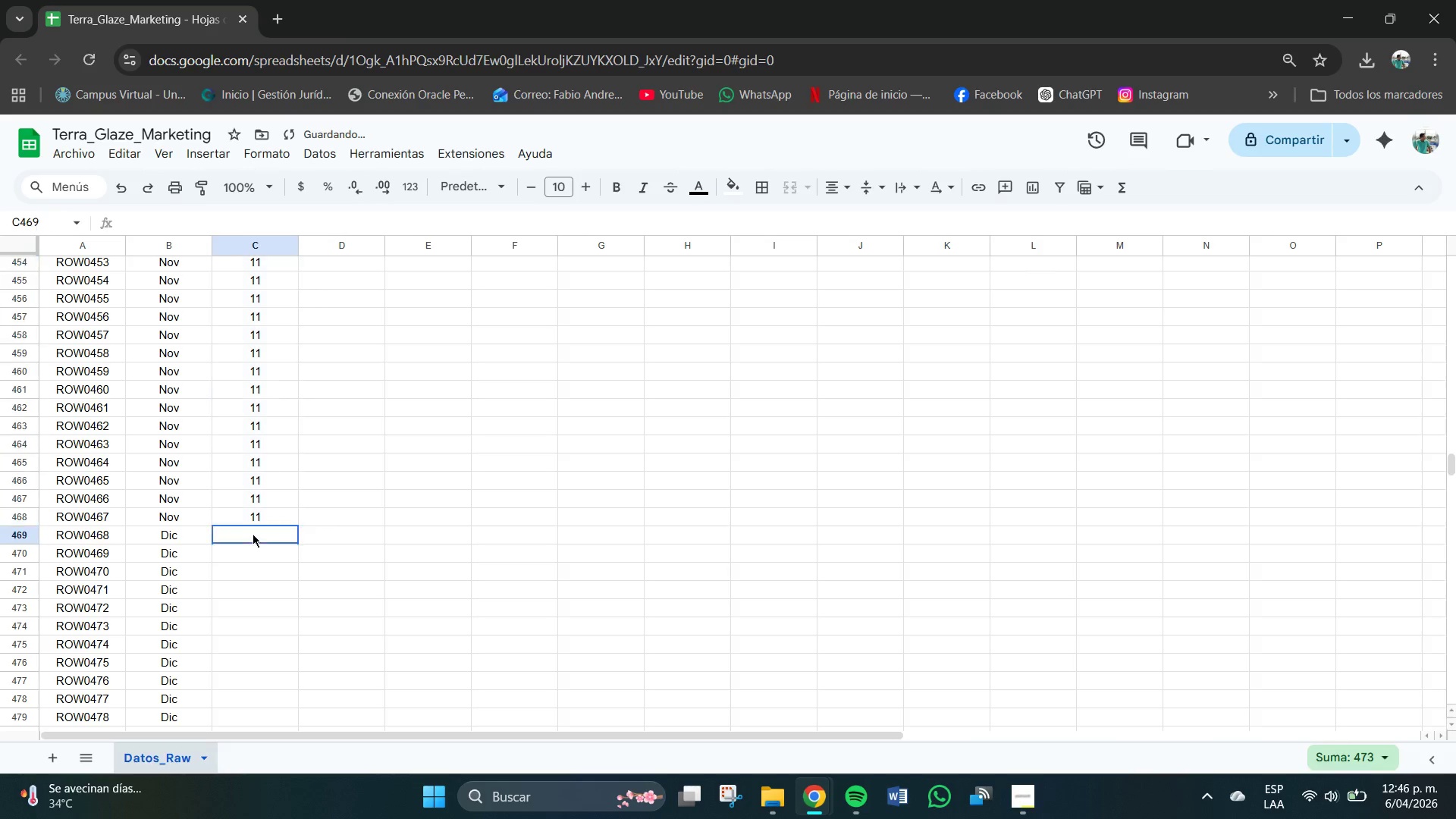 
scroll: coordinate [280, 688], scroll_direction: down, amount: 6.0
 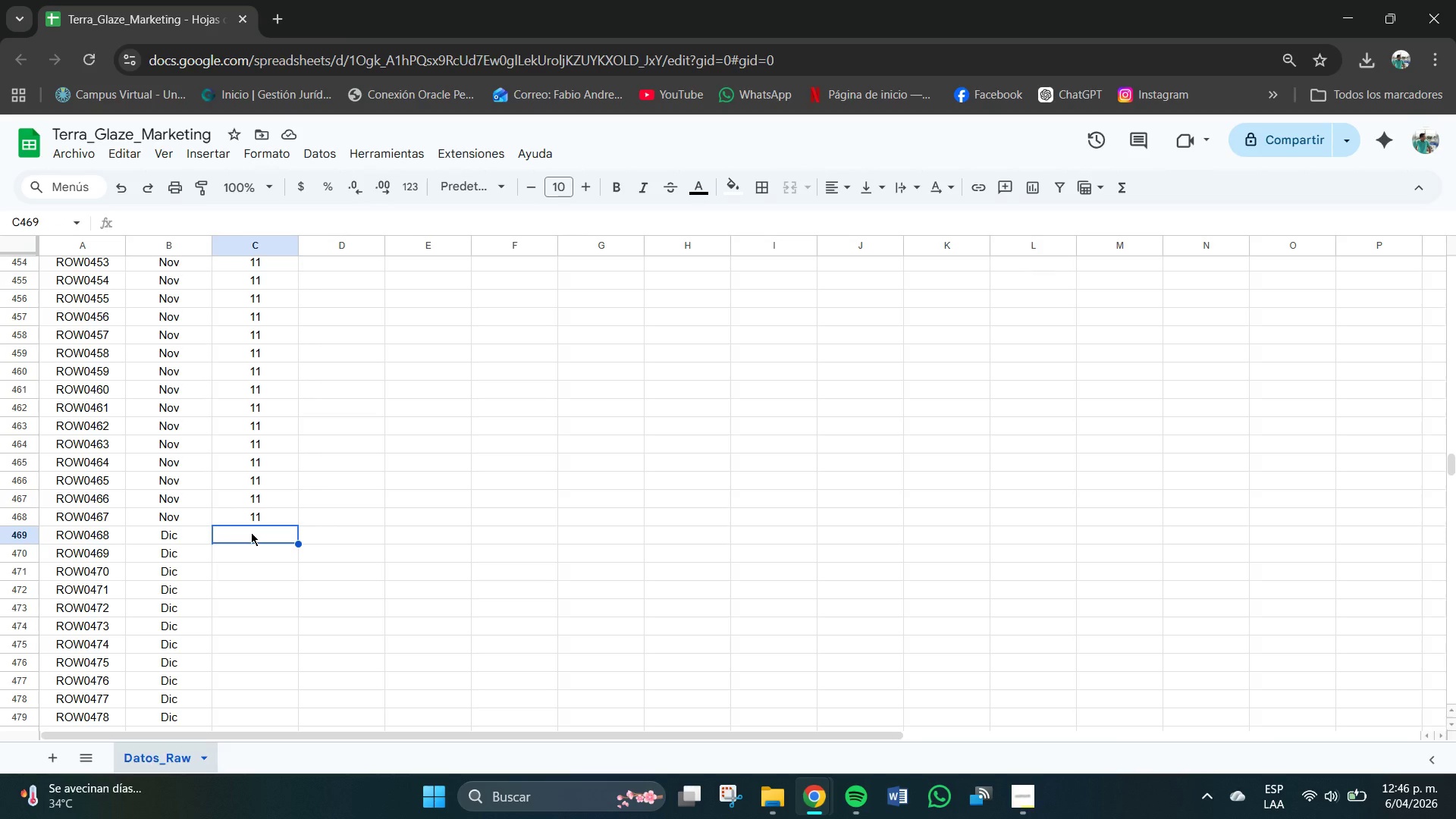 
wait(10.64)
 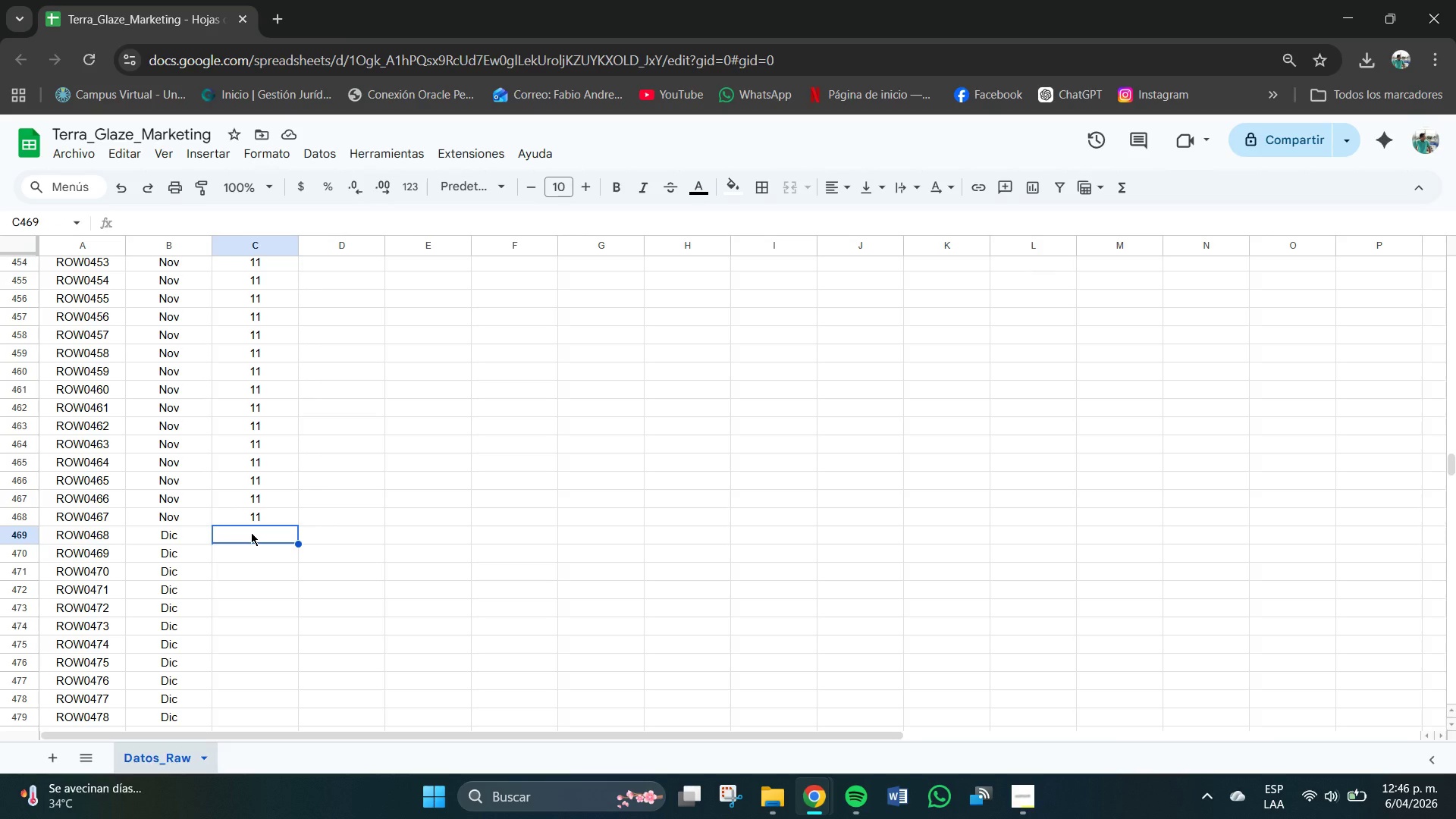 
left_click([251, 532])
 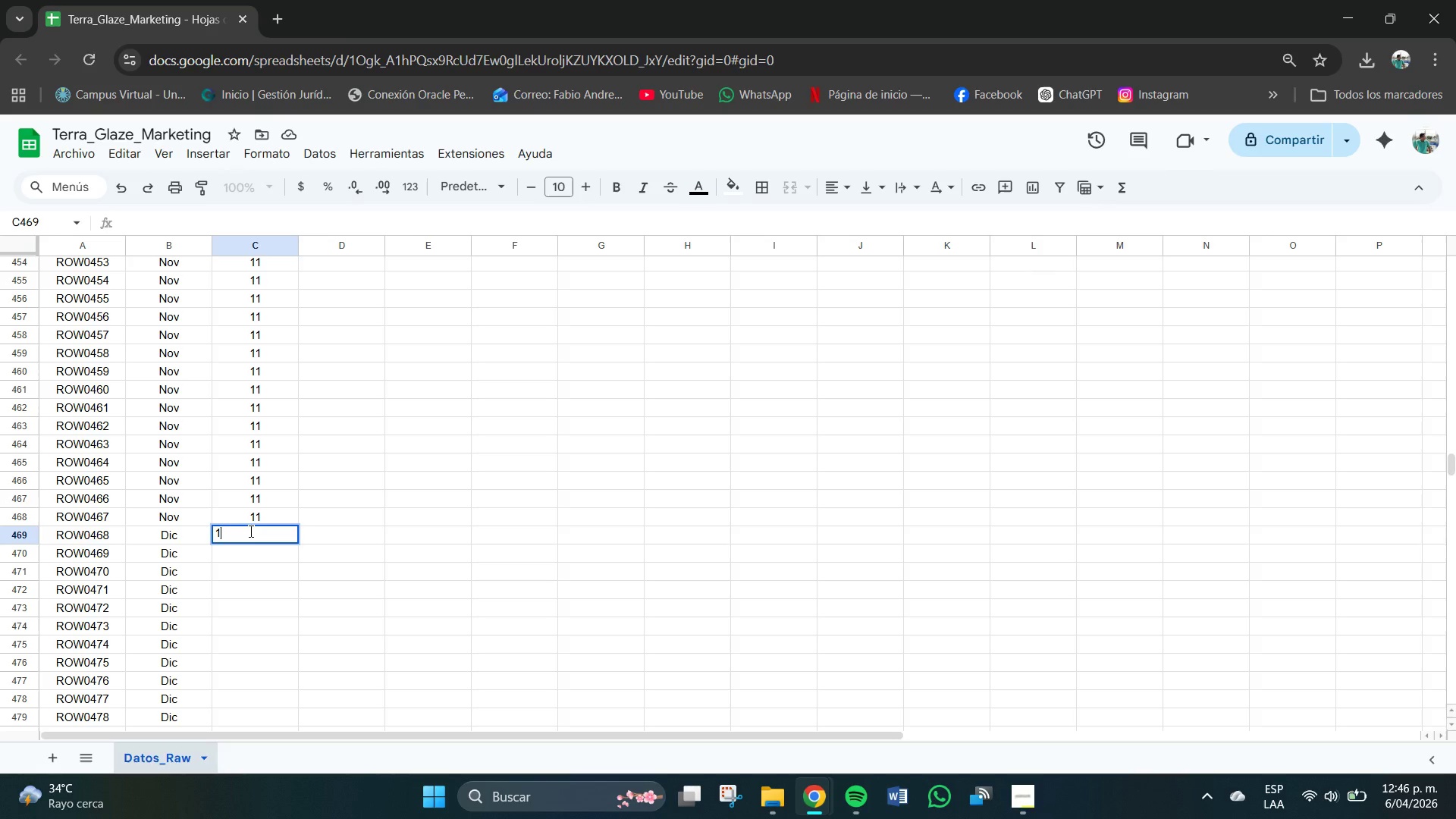 
key(Numpad1)
 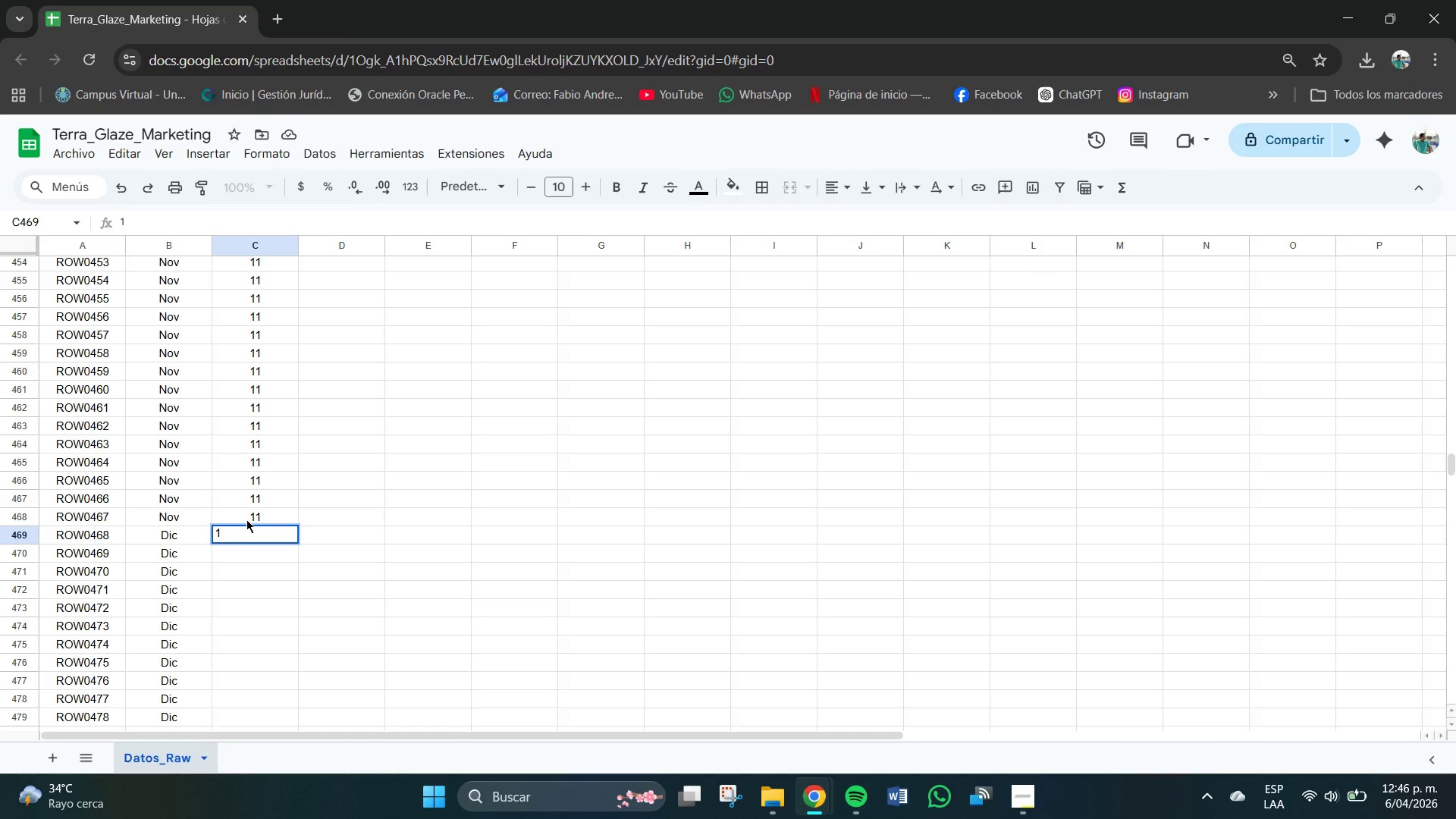 
key(Numpad2)
 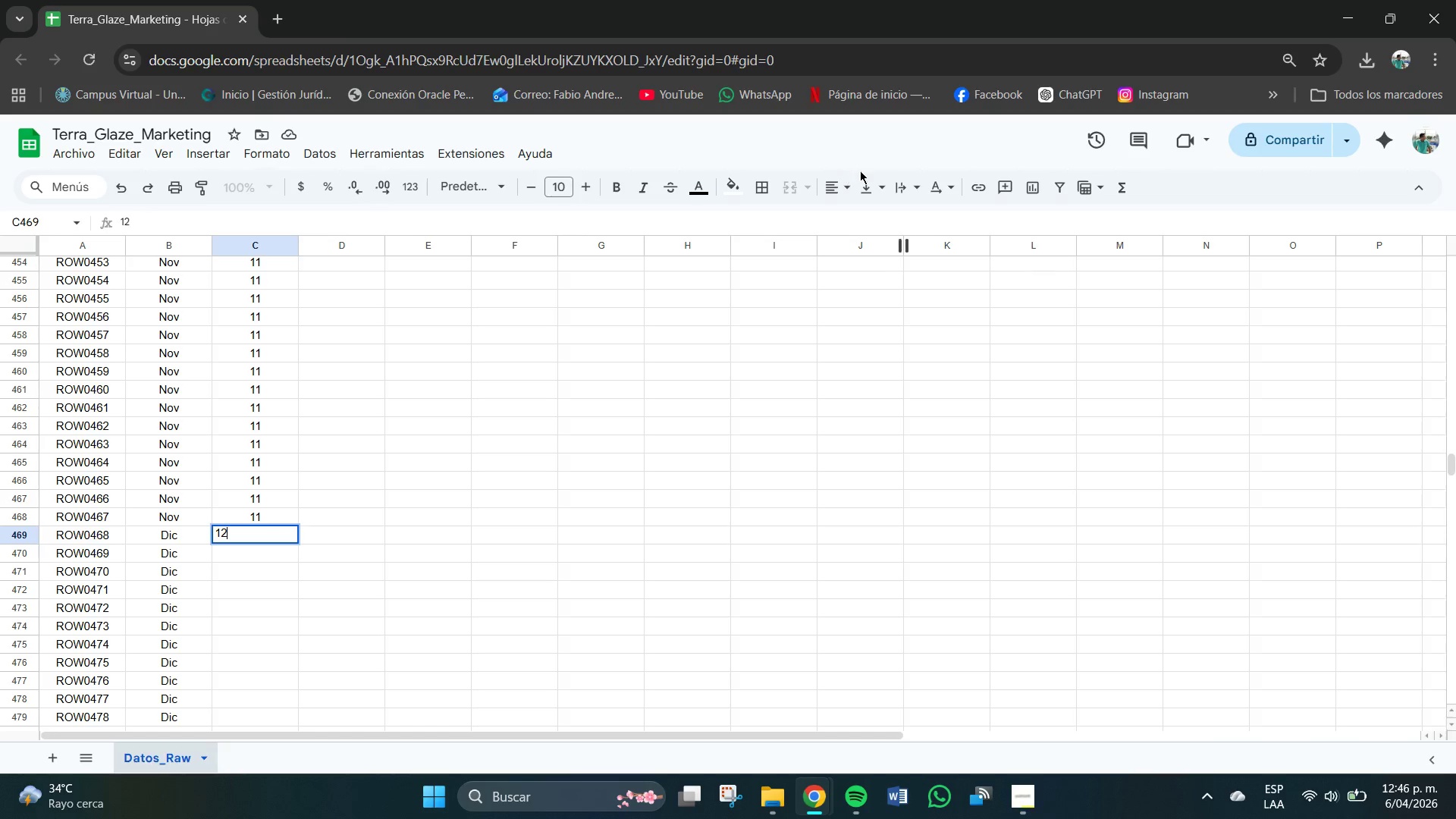 
left_click([847, 190])
 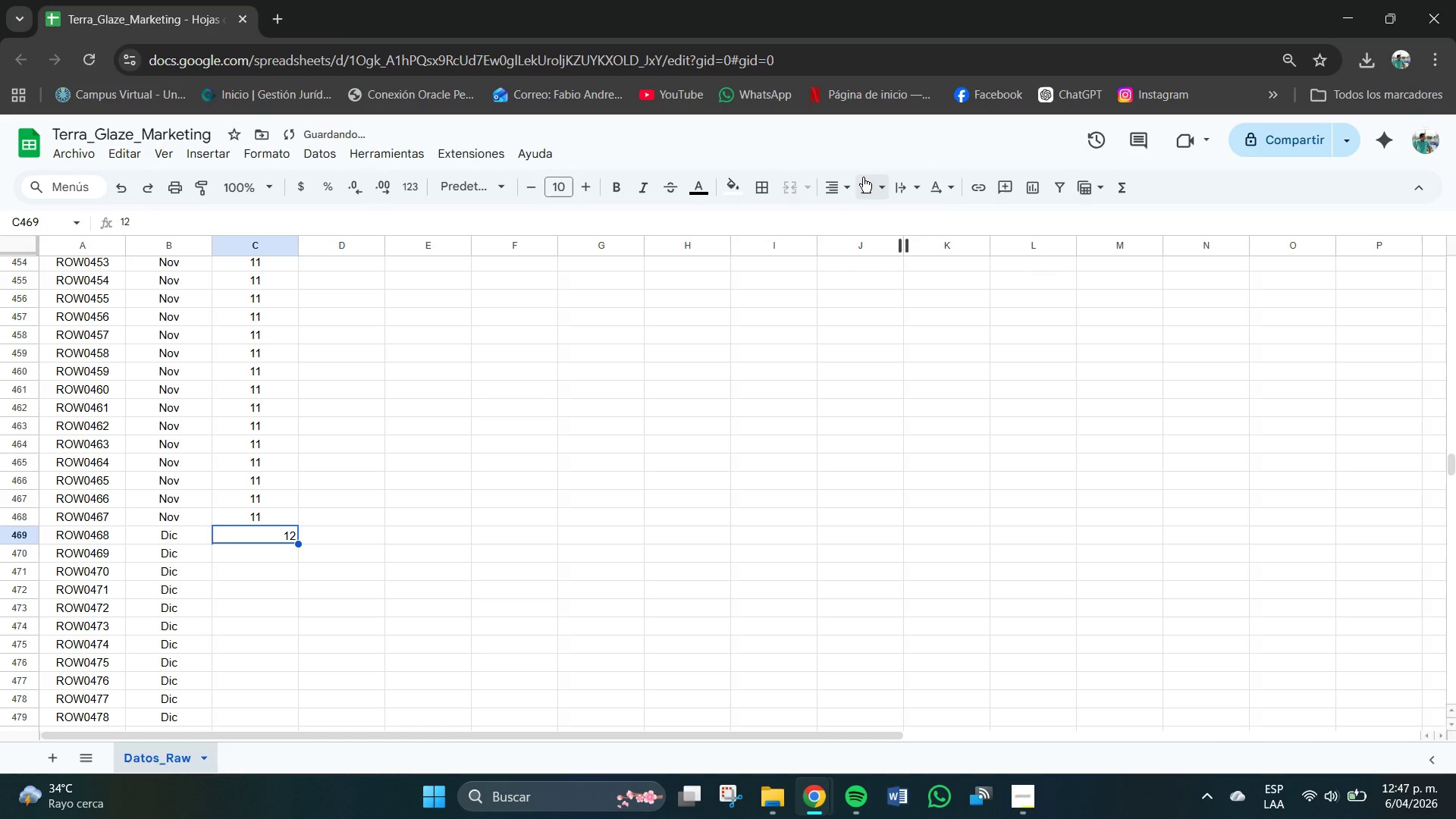 
double_click([863, 177])
 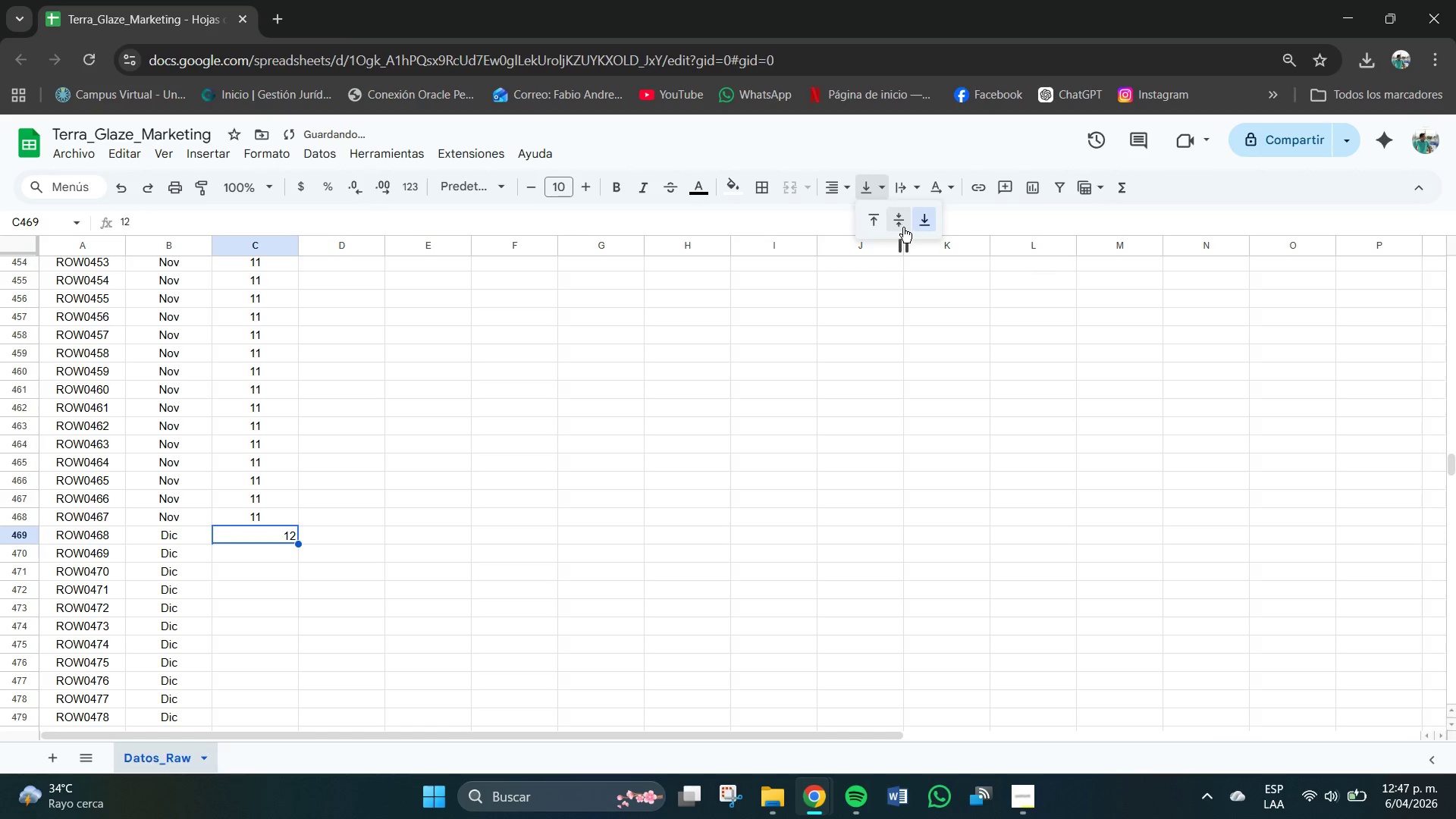 
left_click([903, 228])
 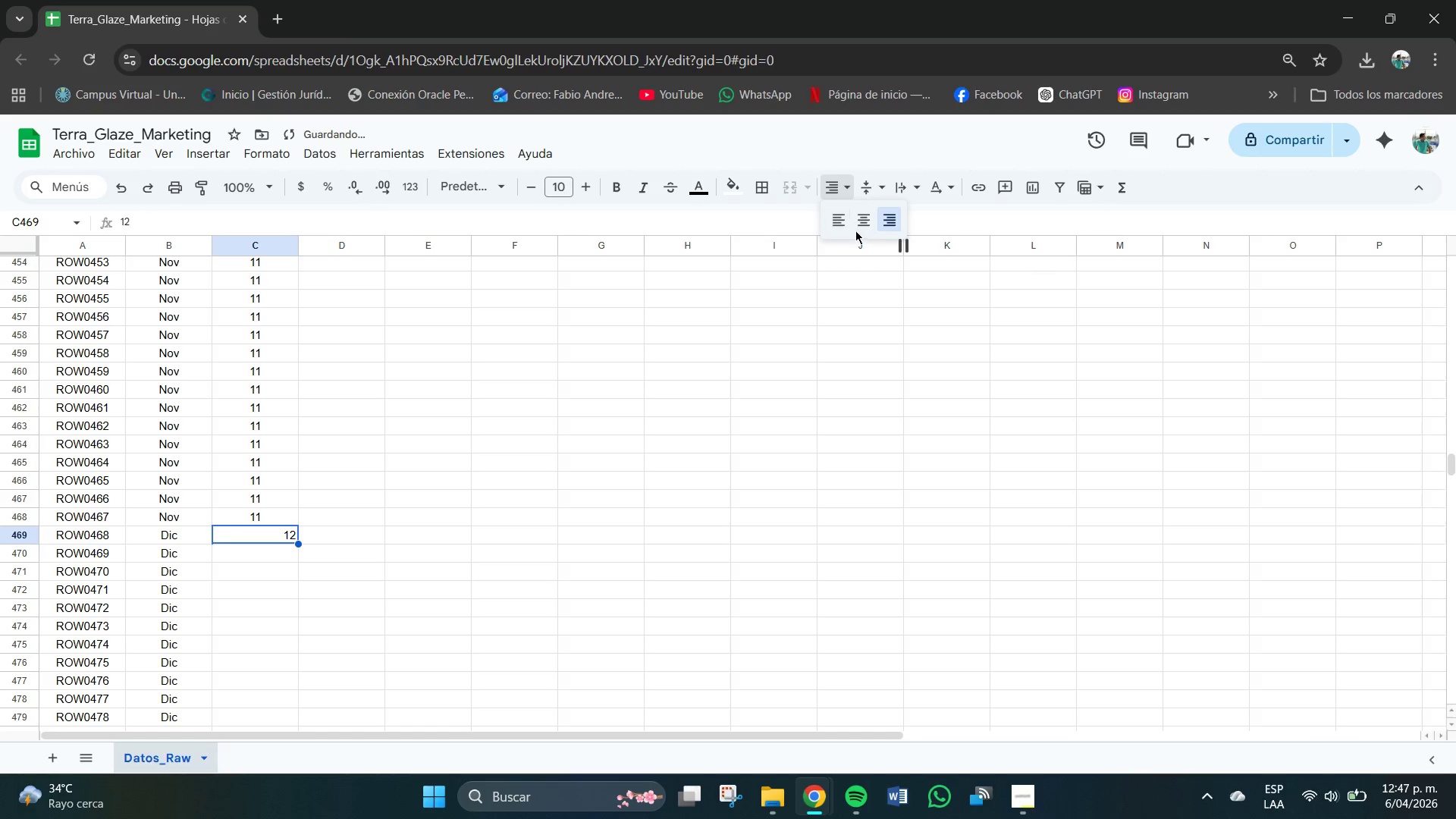 
left_click([862, 215])
 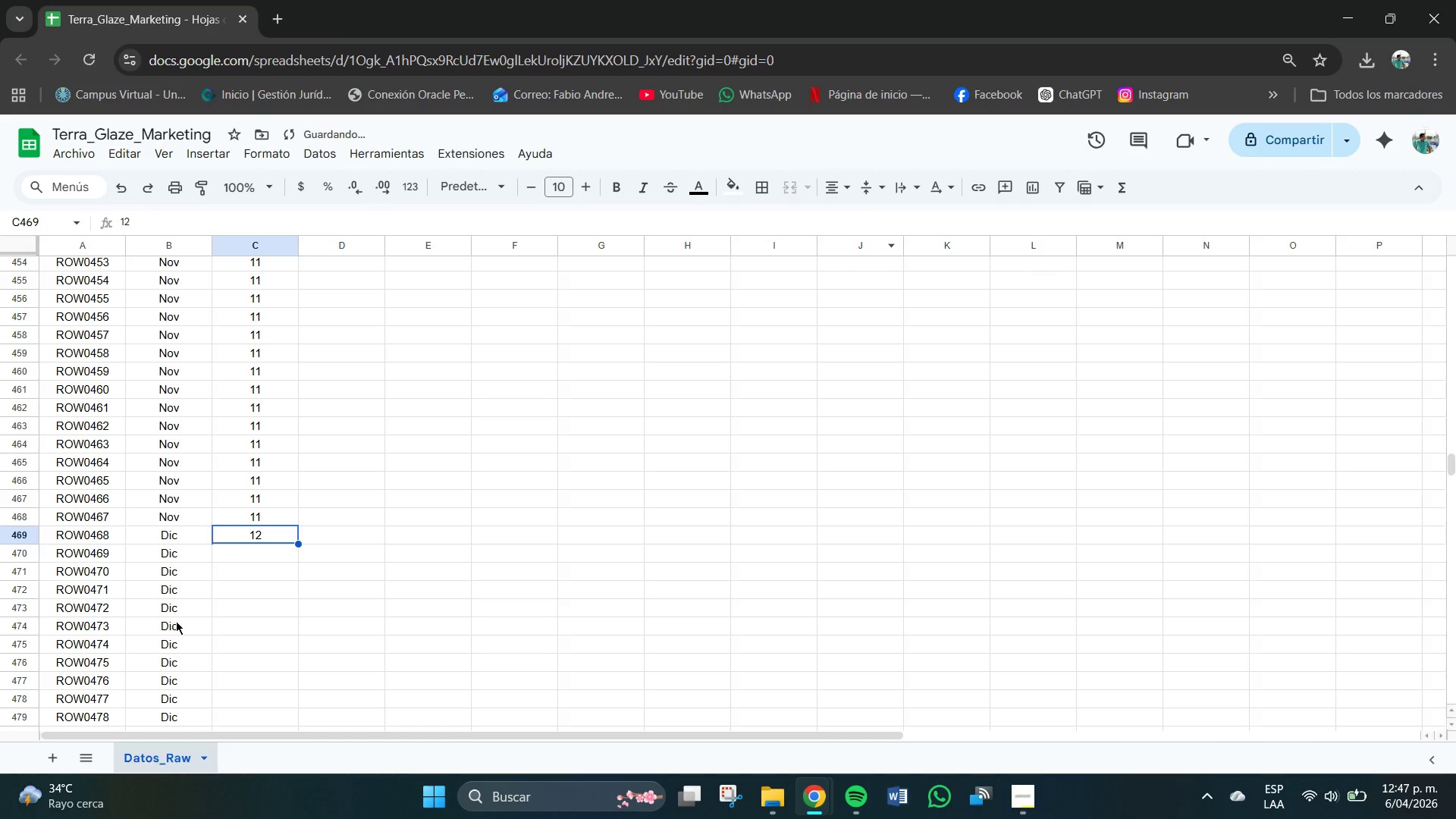 
left_click([290, 580])
 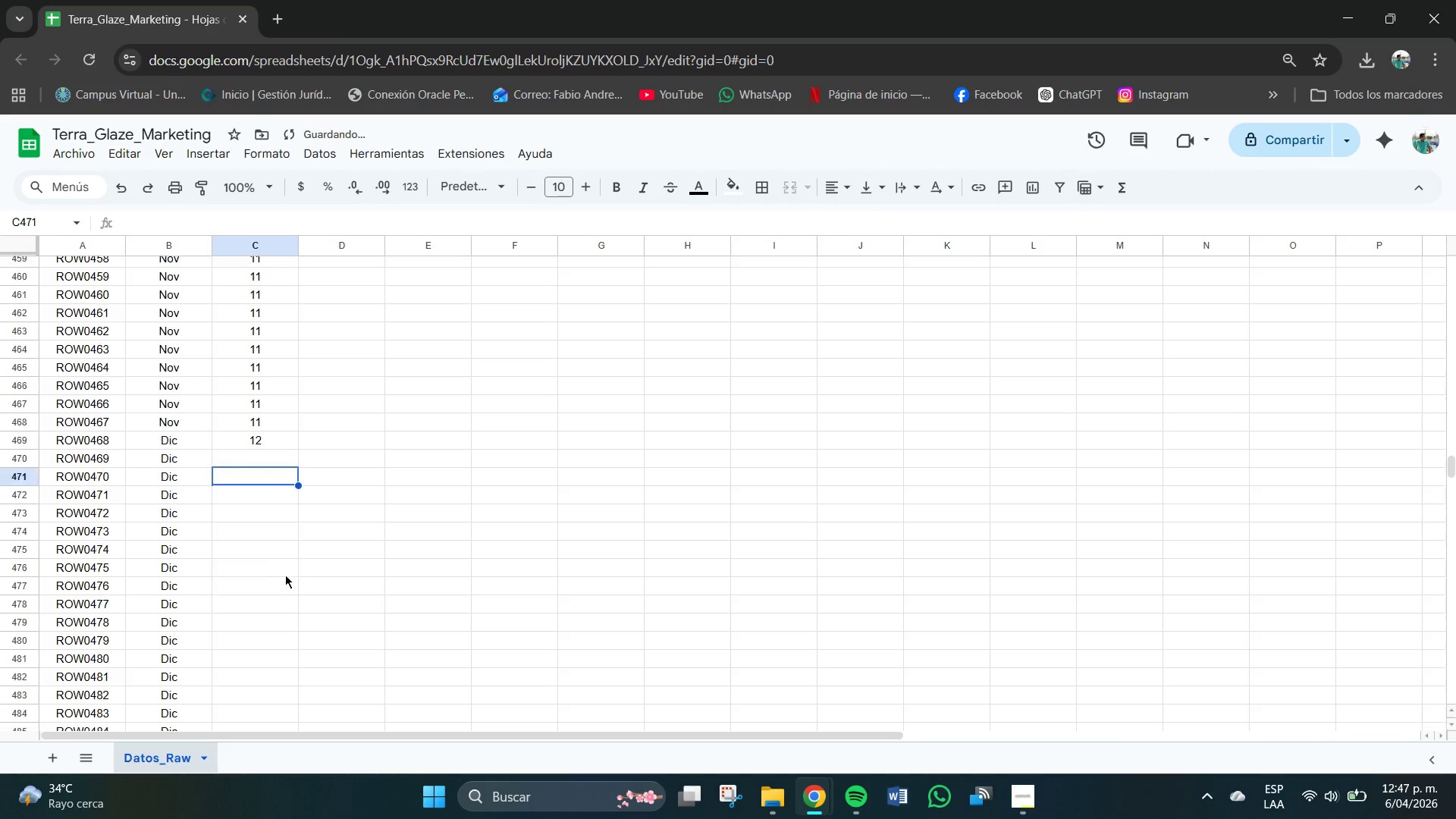 
scroll: coordinate [287, 577], scroll_direction: down, amount: 1.0
 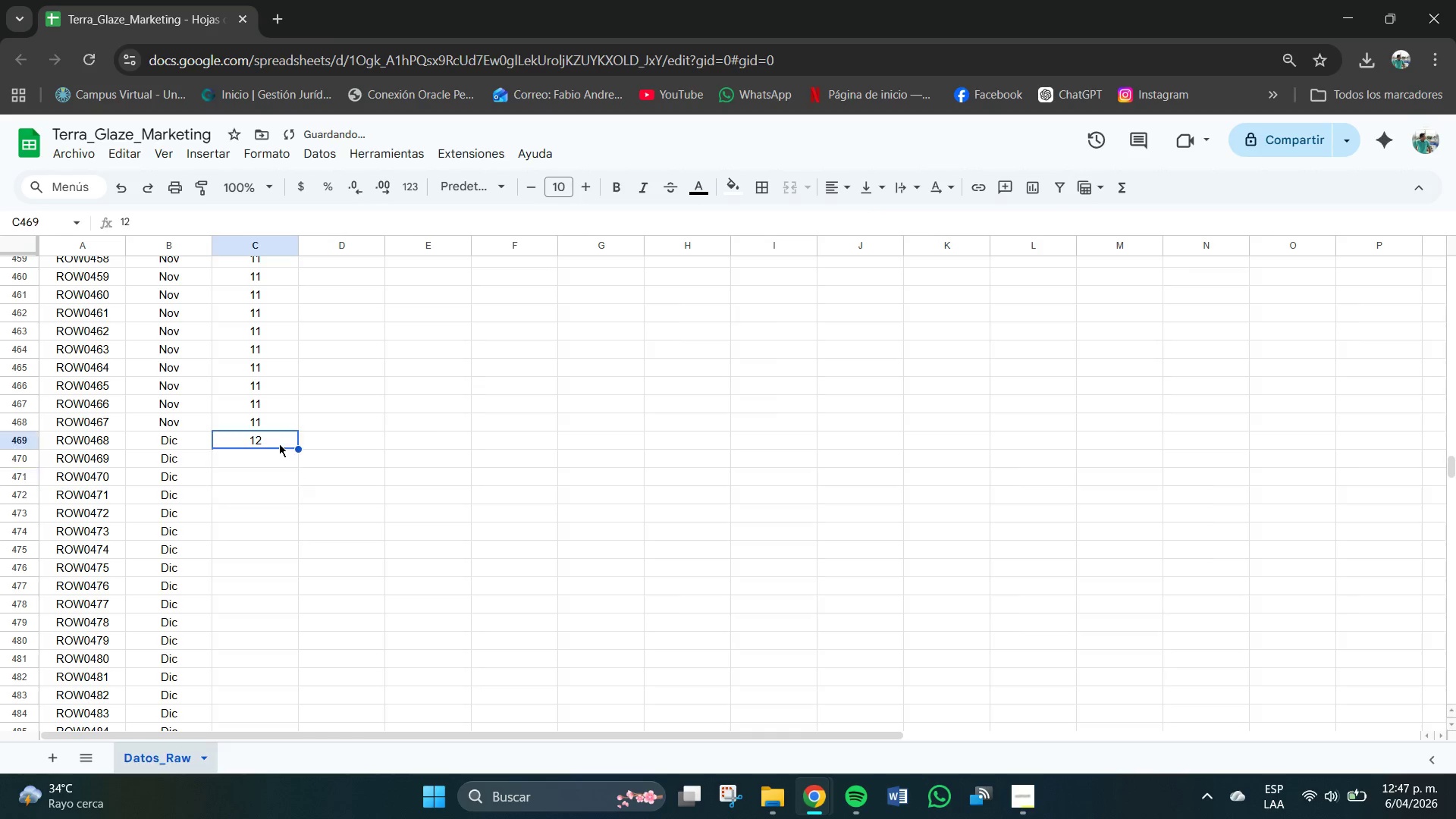 
left_click([279, 444])
 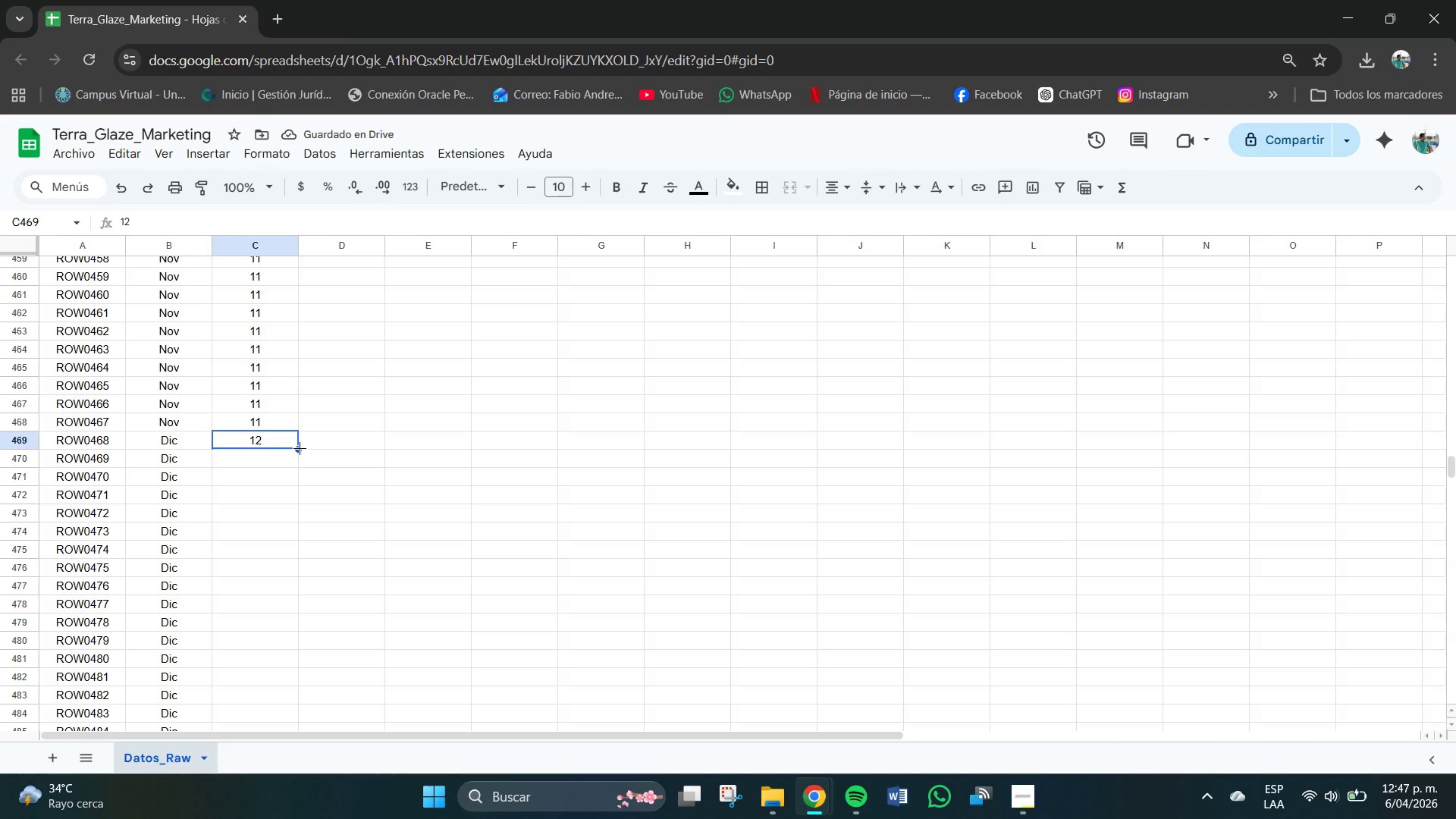 
left_click_drag(start_coordinate=[300, 450], to_coordinate=[286, 262])
 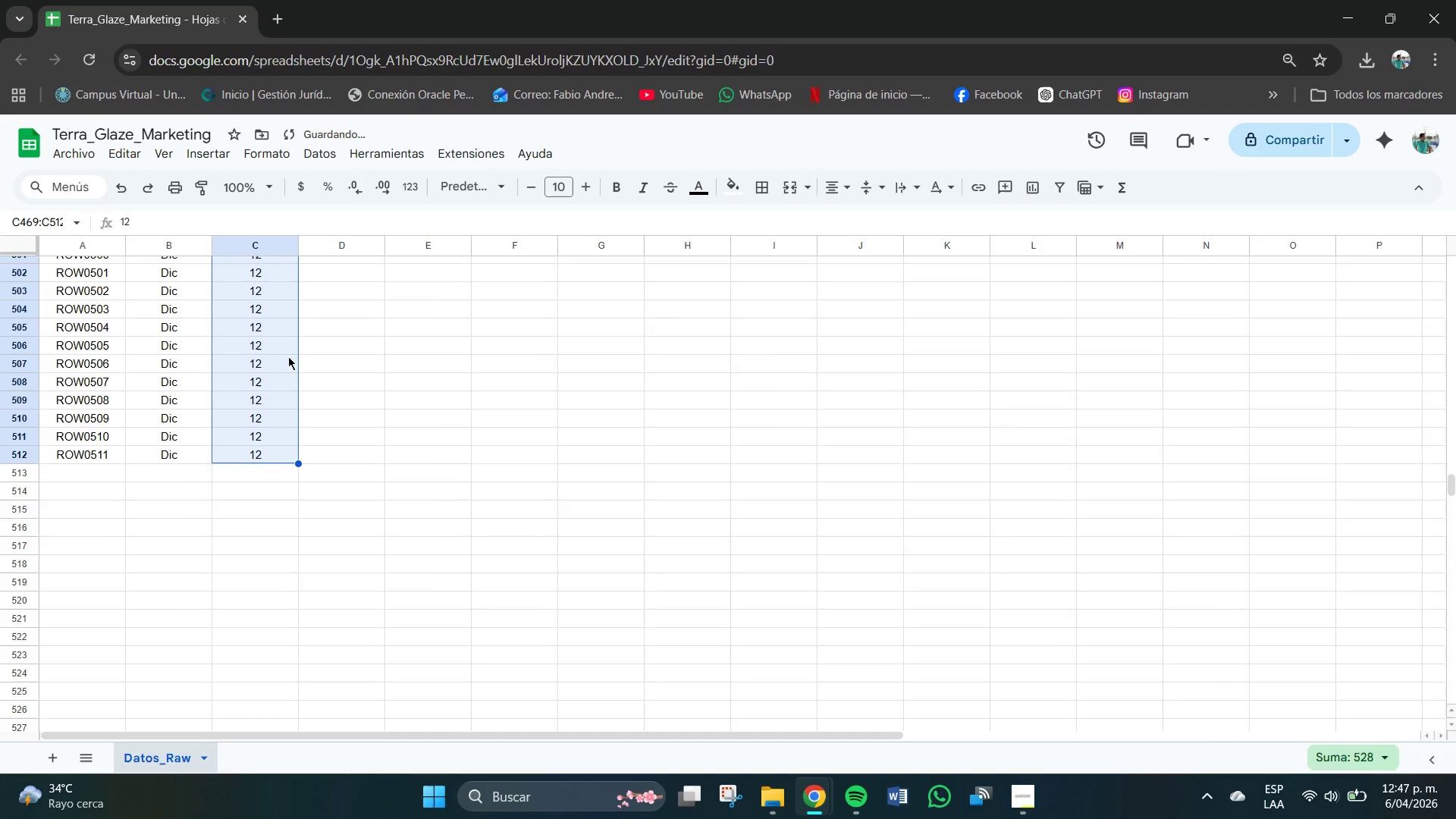 
left_click([464, 487])
 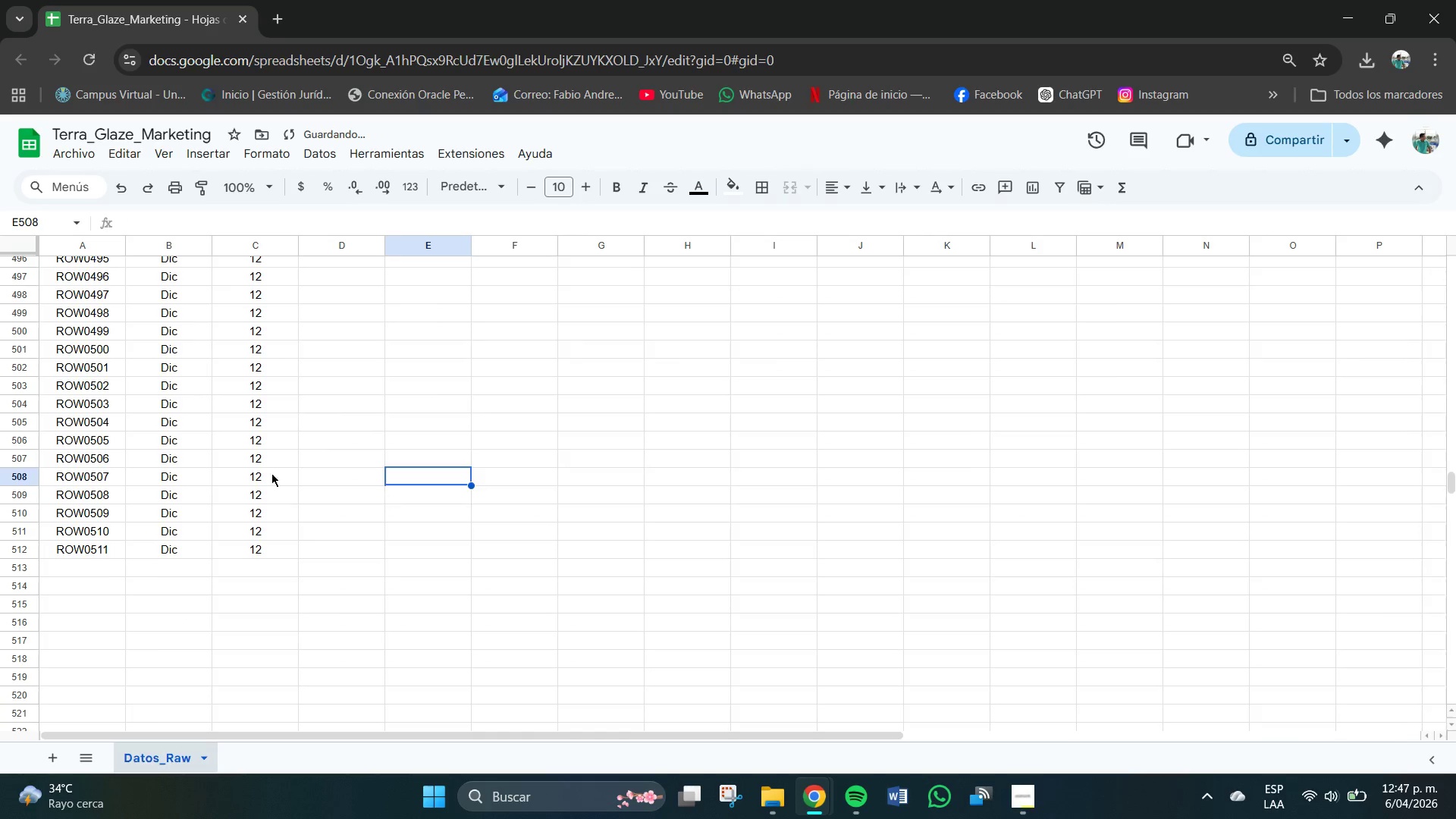 
scroll: coordinate [272, 472], scroll_direction: up, amount: 25.0
 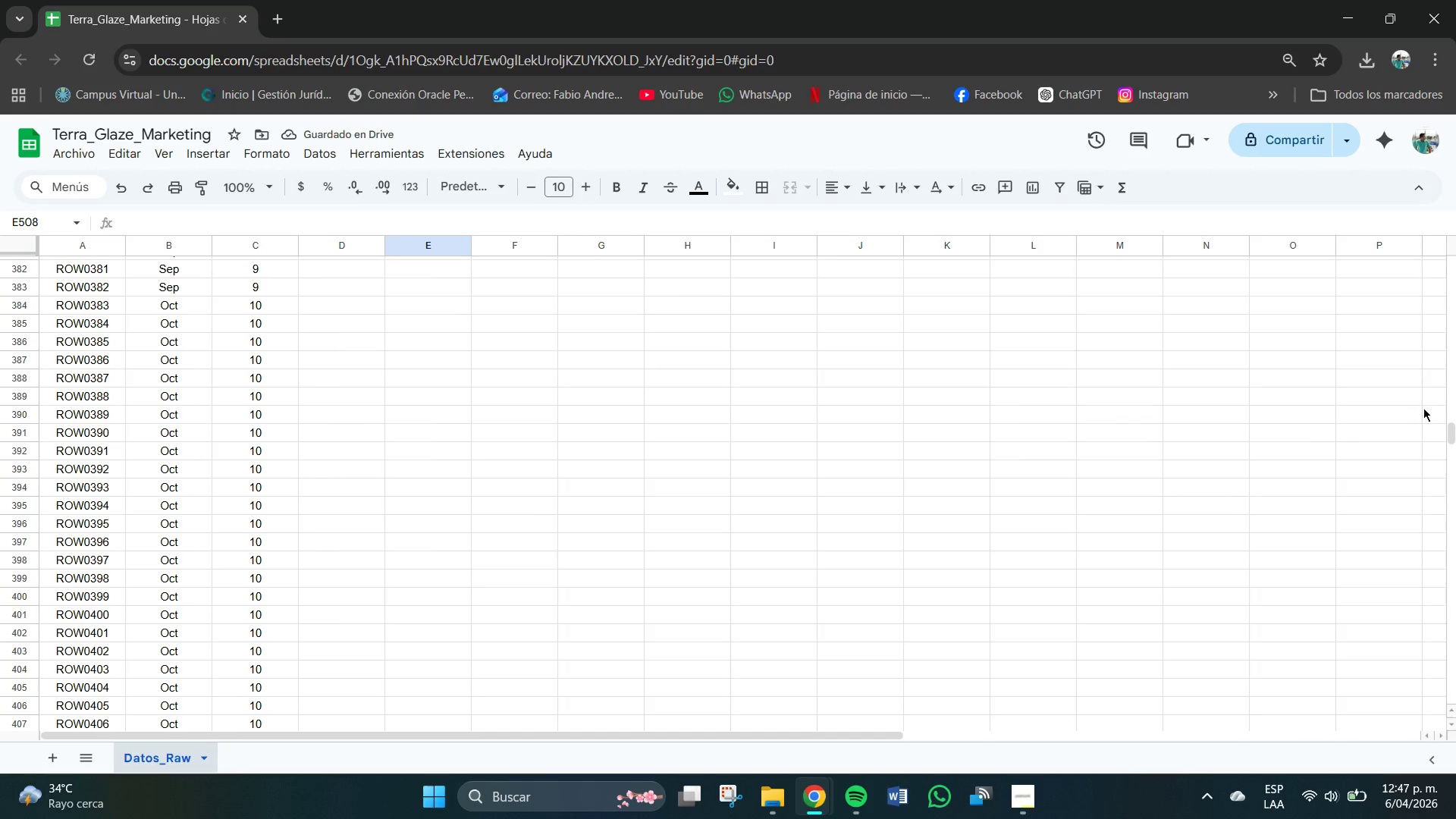 
left_click_drag(start_coordinate=[1455, 429], to_coordinate=[1455, 233])
 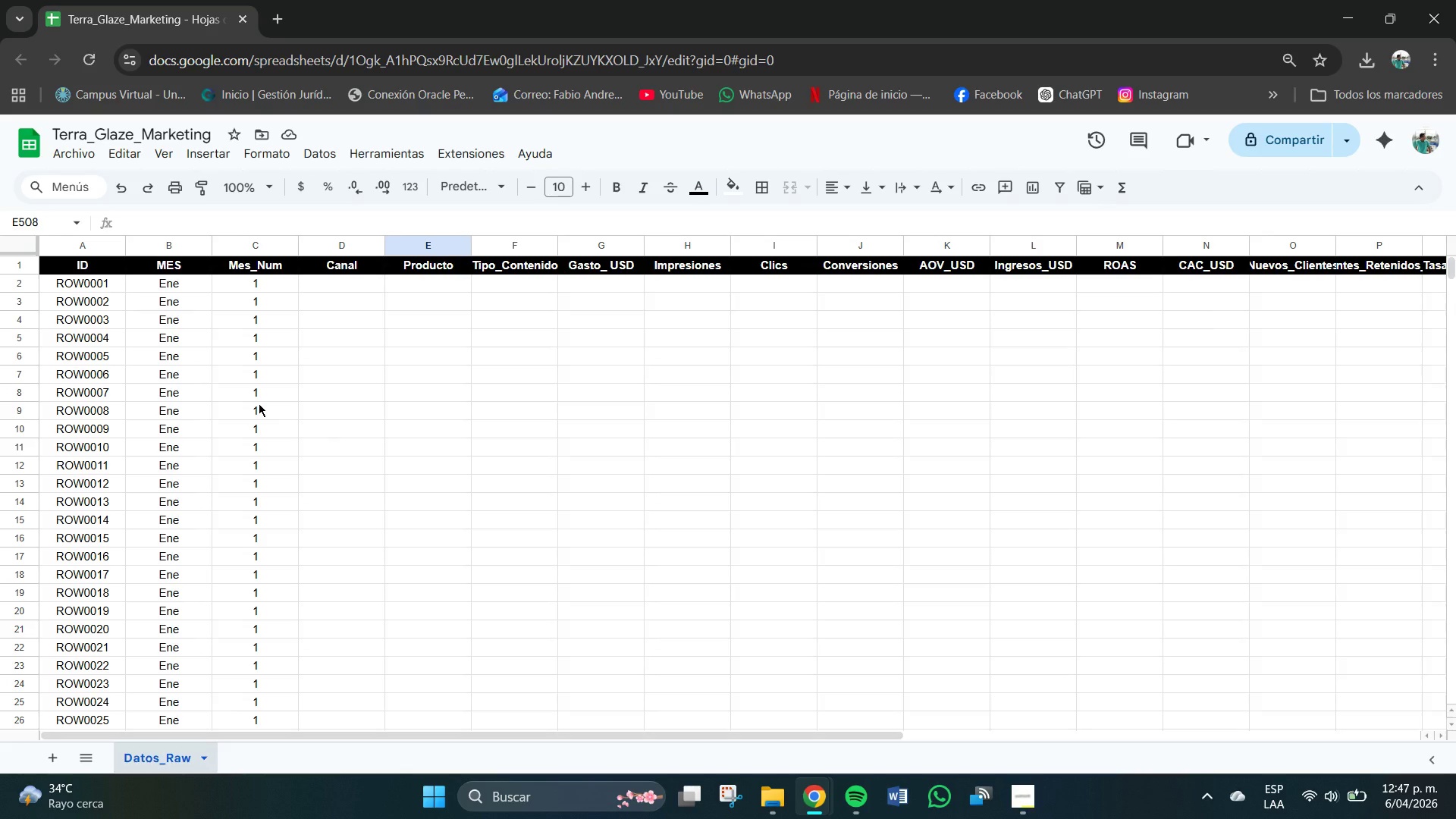 
wait(8.22)
 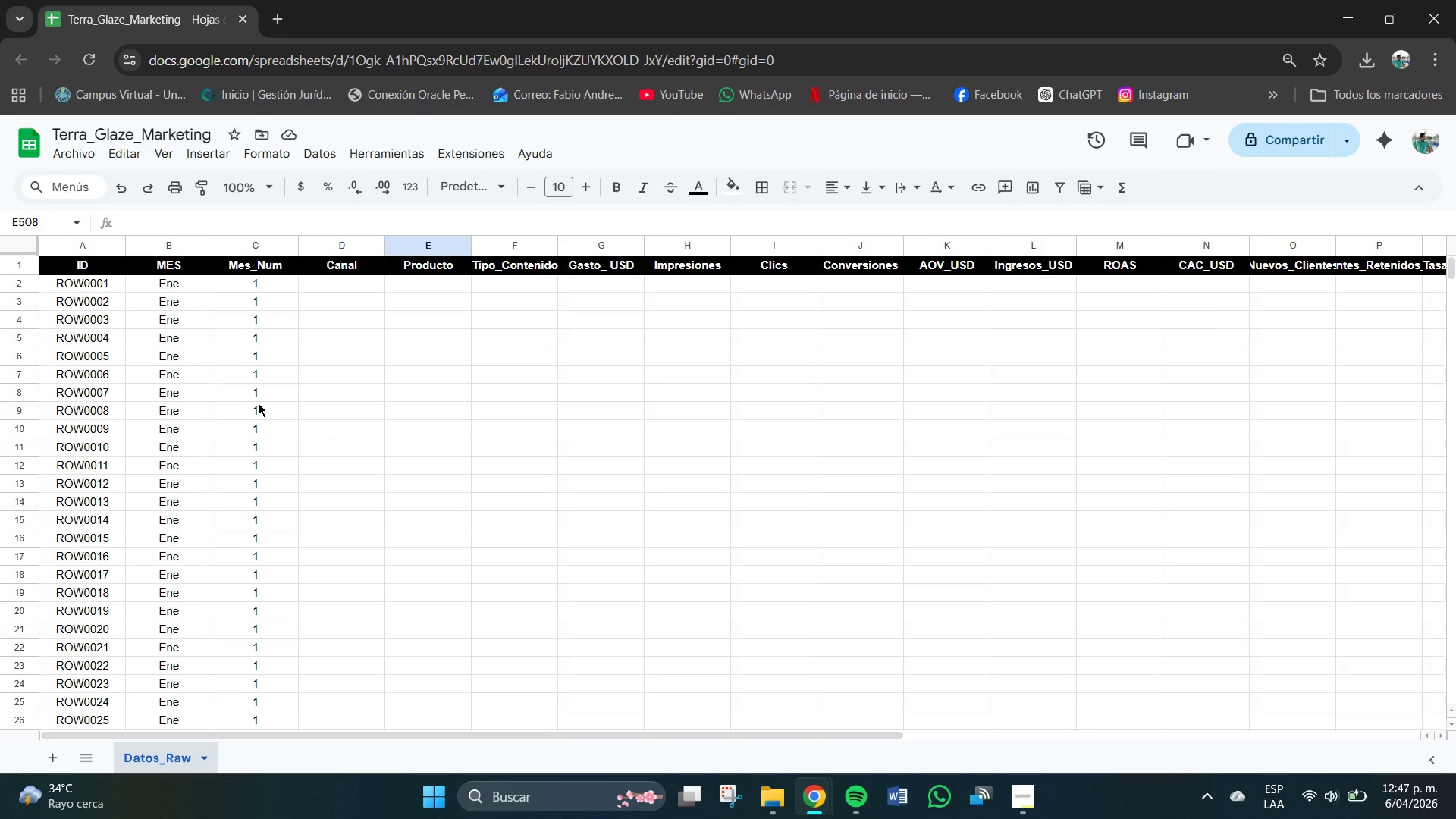 
left_click([1015, 797])